 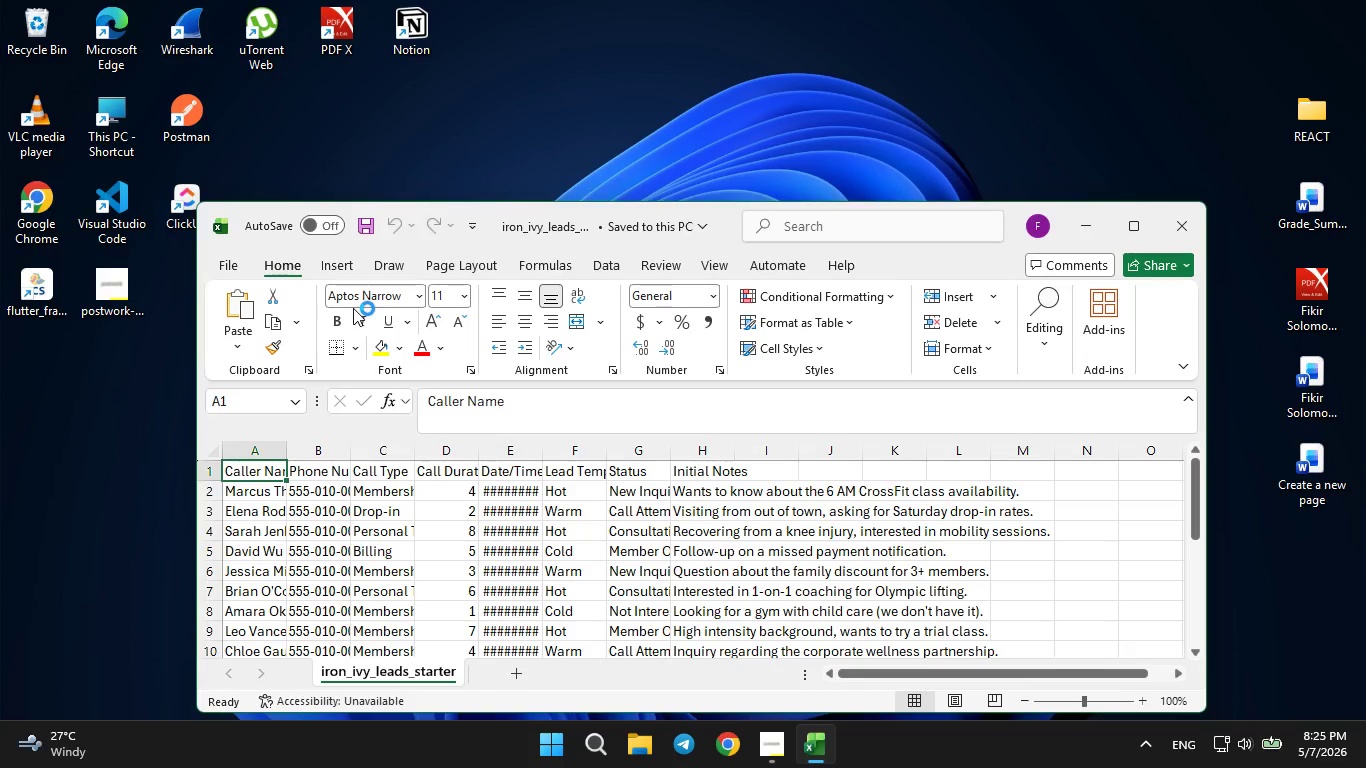 
left_click([1134, 220])
 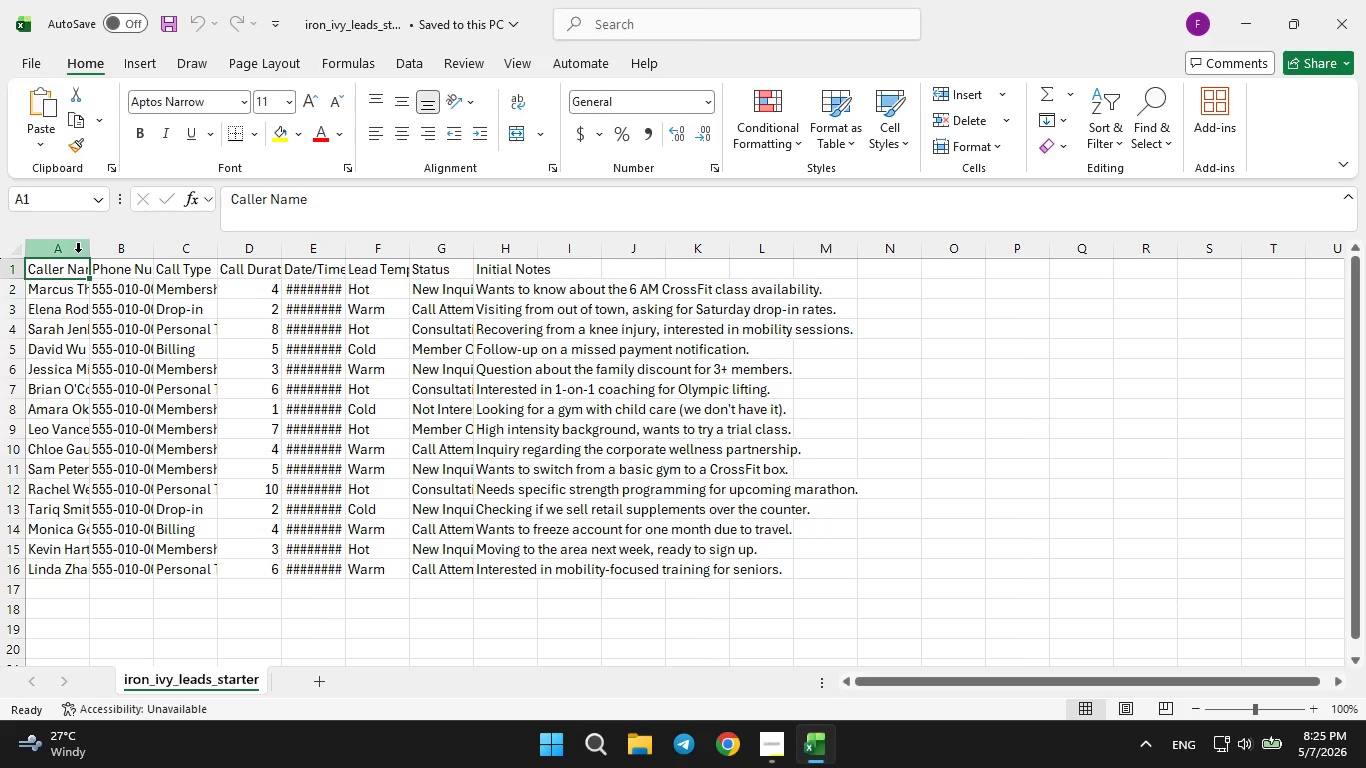 
wait(6.61)
 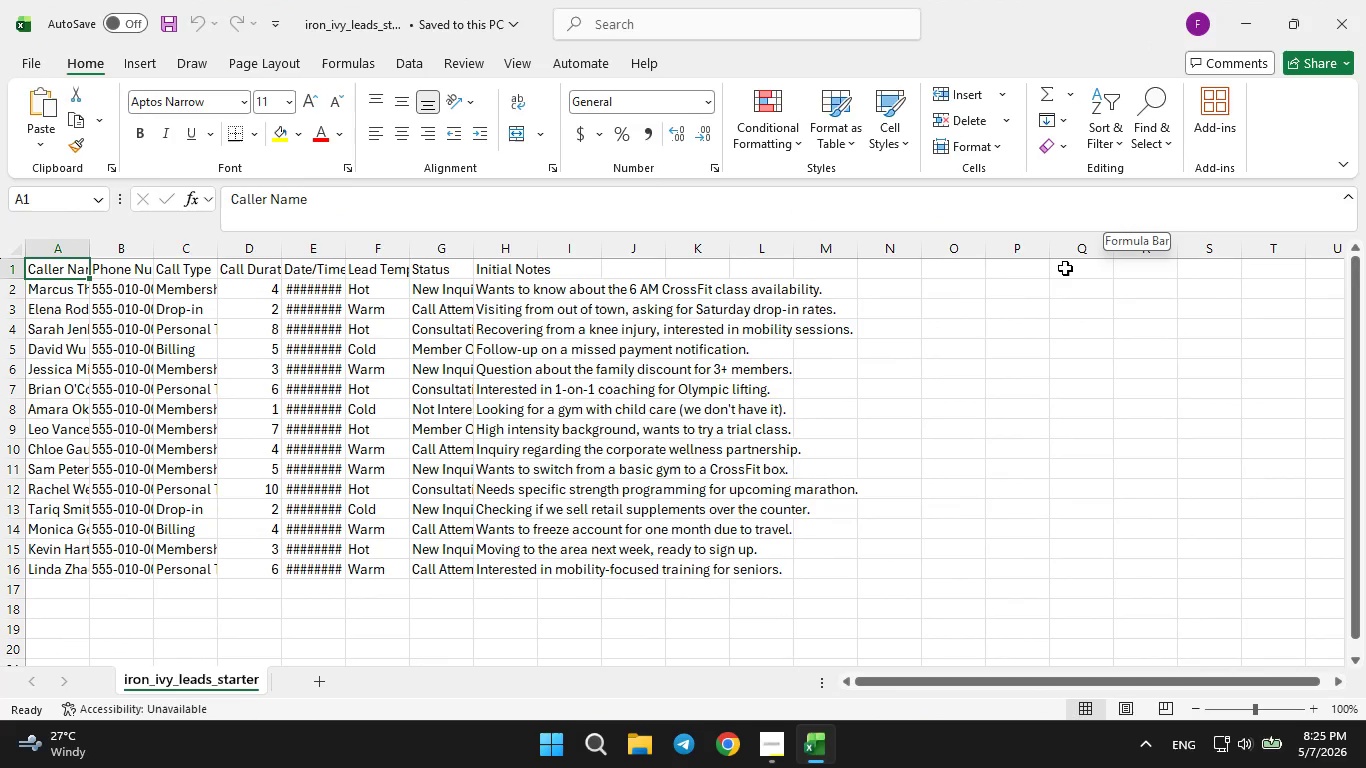 
left_click_drag(start_coordinate=[87, 250], to_coordinate=[111, 255])
 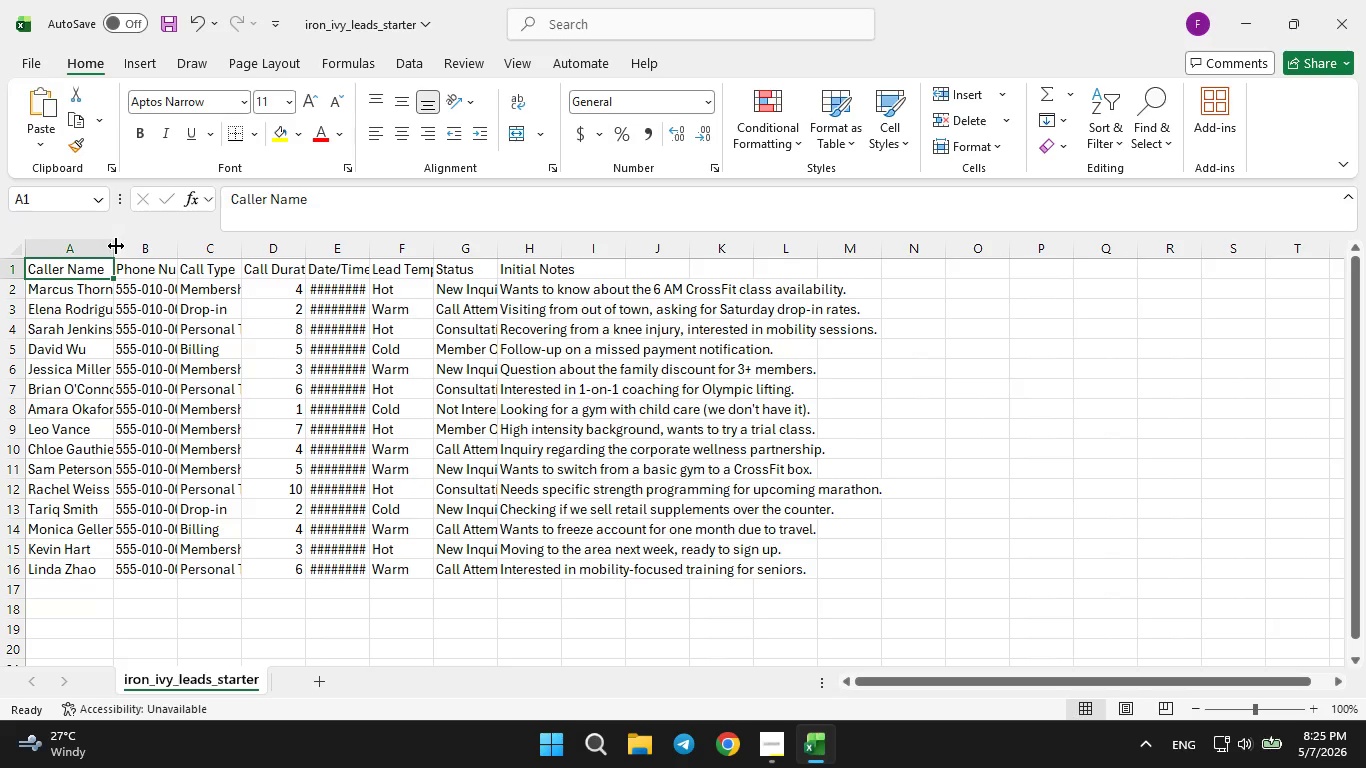 
left_click_drag(start_coordinate=[112, 248], to_coordinate=[122, 248])
 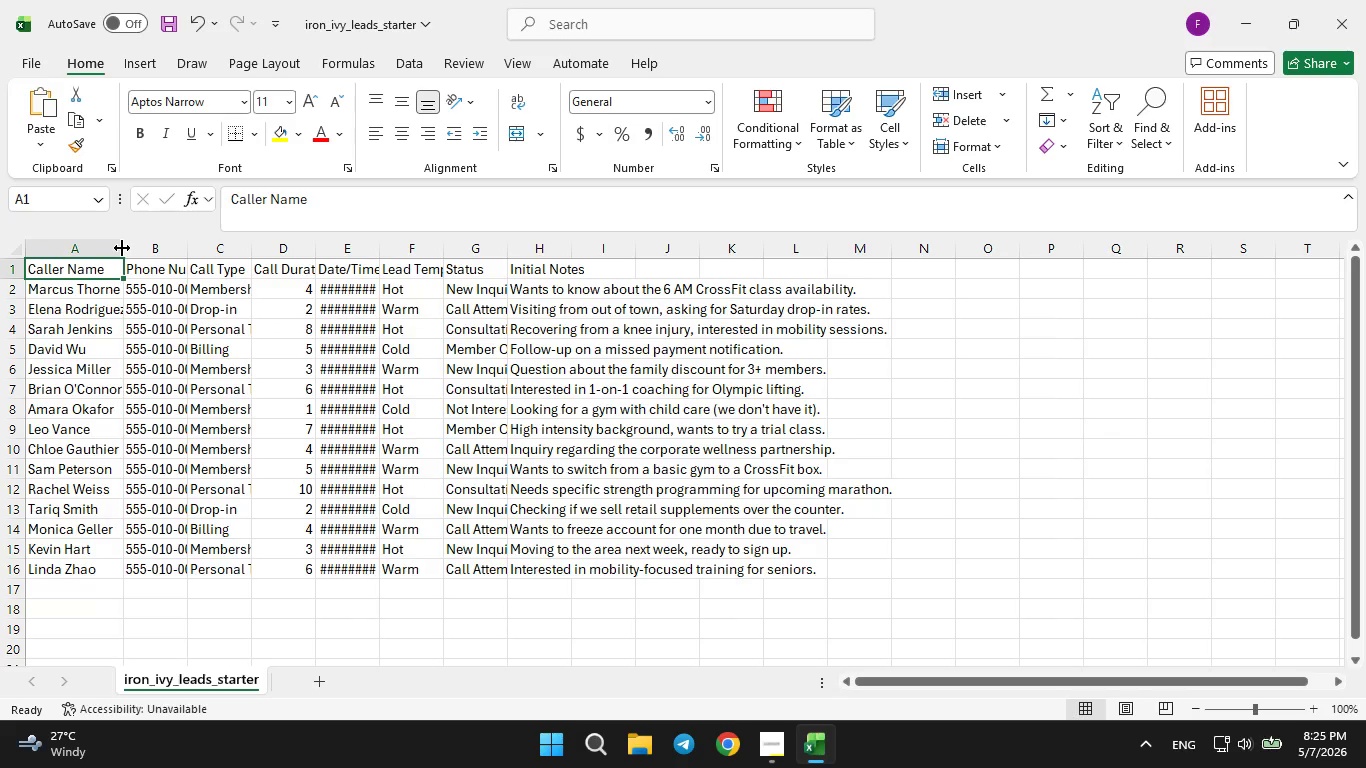 
left_click_drag(start_coordinate=[122, 248], to_coordinate=[143, 245])
 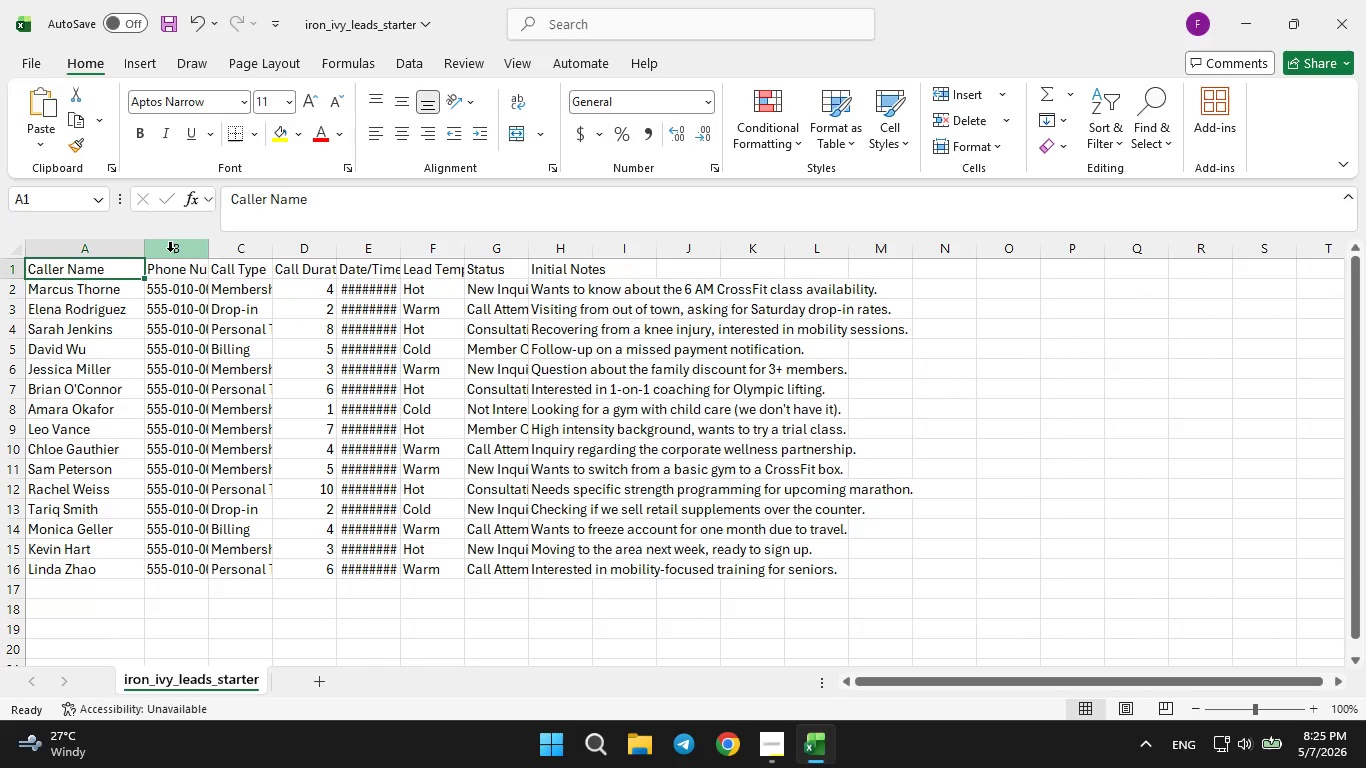 
left_click([170, 251])
 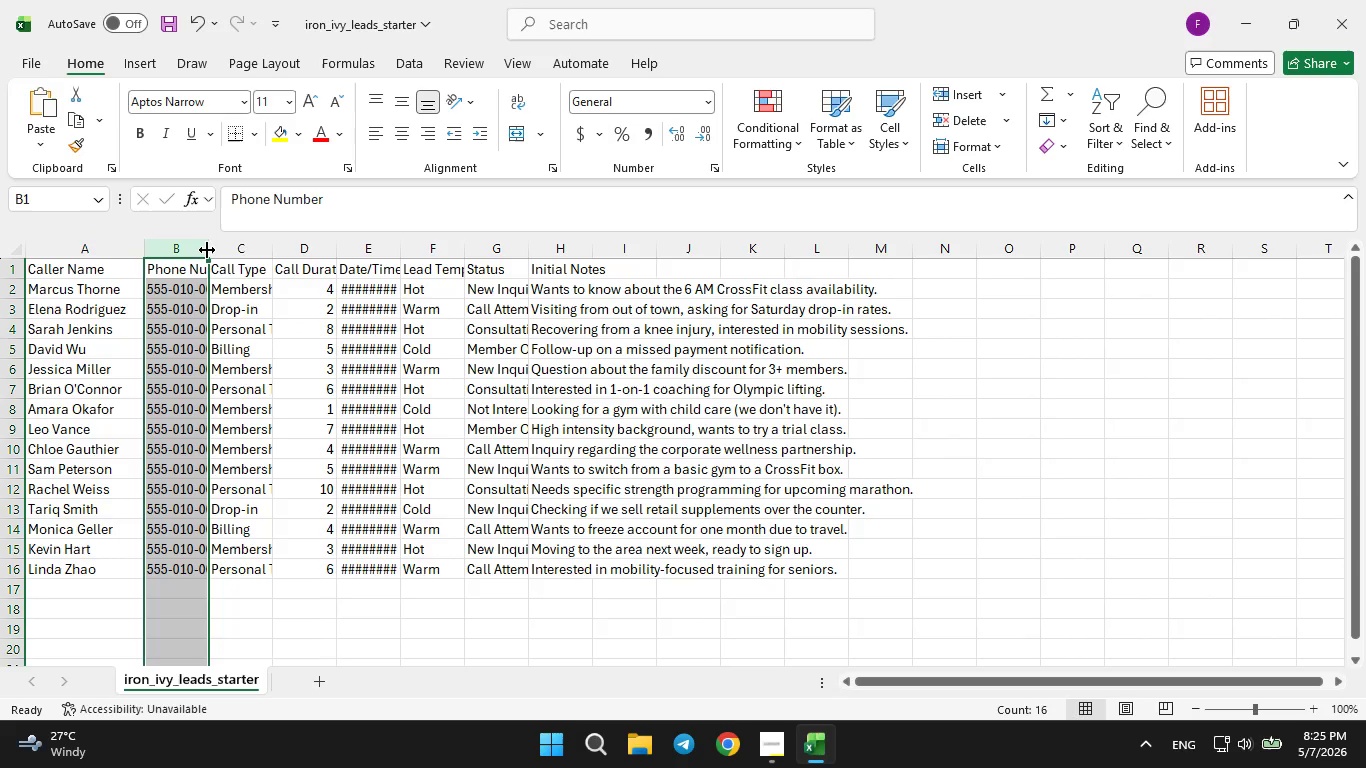 
left_click_drag(start_coordinate=[207, 250], to_coordinate=[240, 240])
 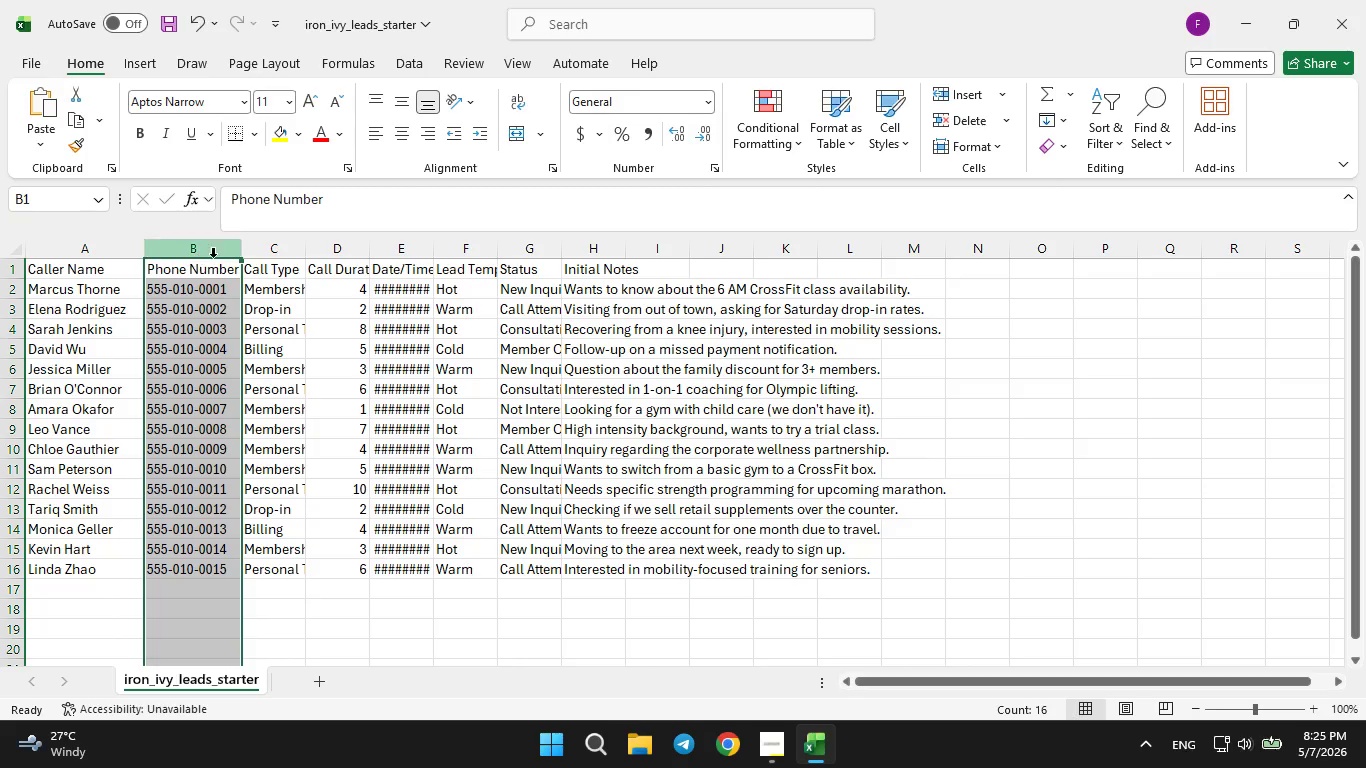 
left_click([263, 251])
 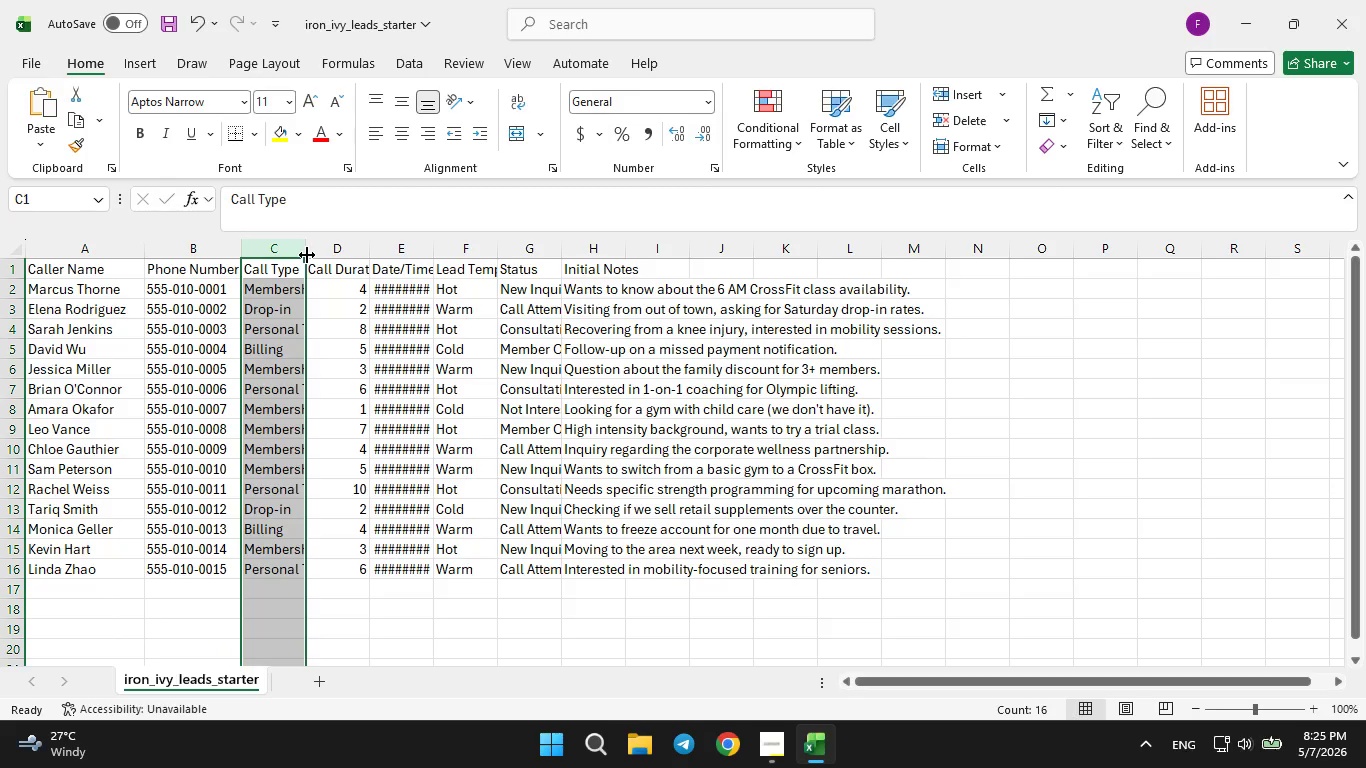 
left_click_drag(start_coordinate=[307, 255], to_coordinate=[327, 248])
 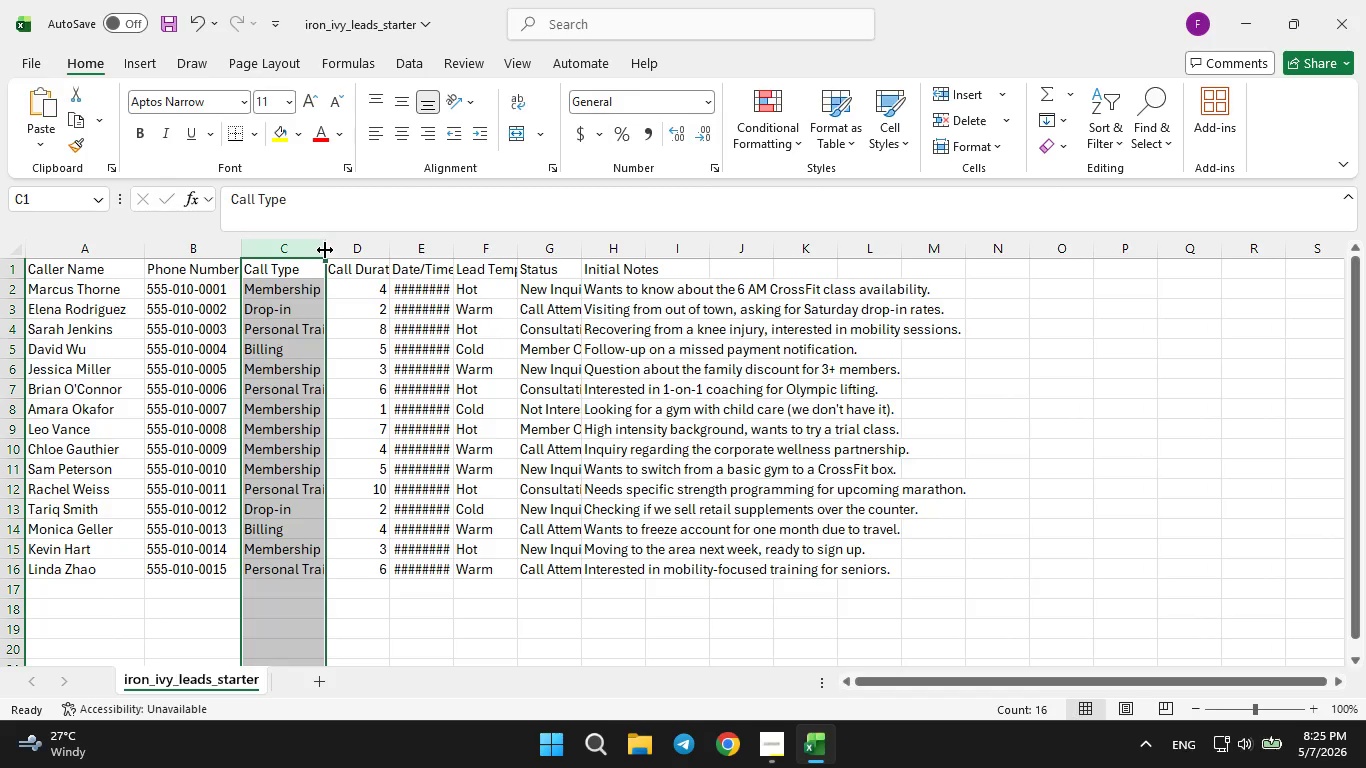 
left_click_drag(start_coordinate=[325, 250], to_coordinate=[336, 253])
 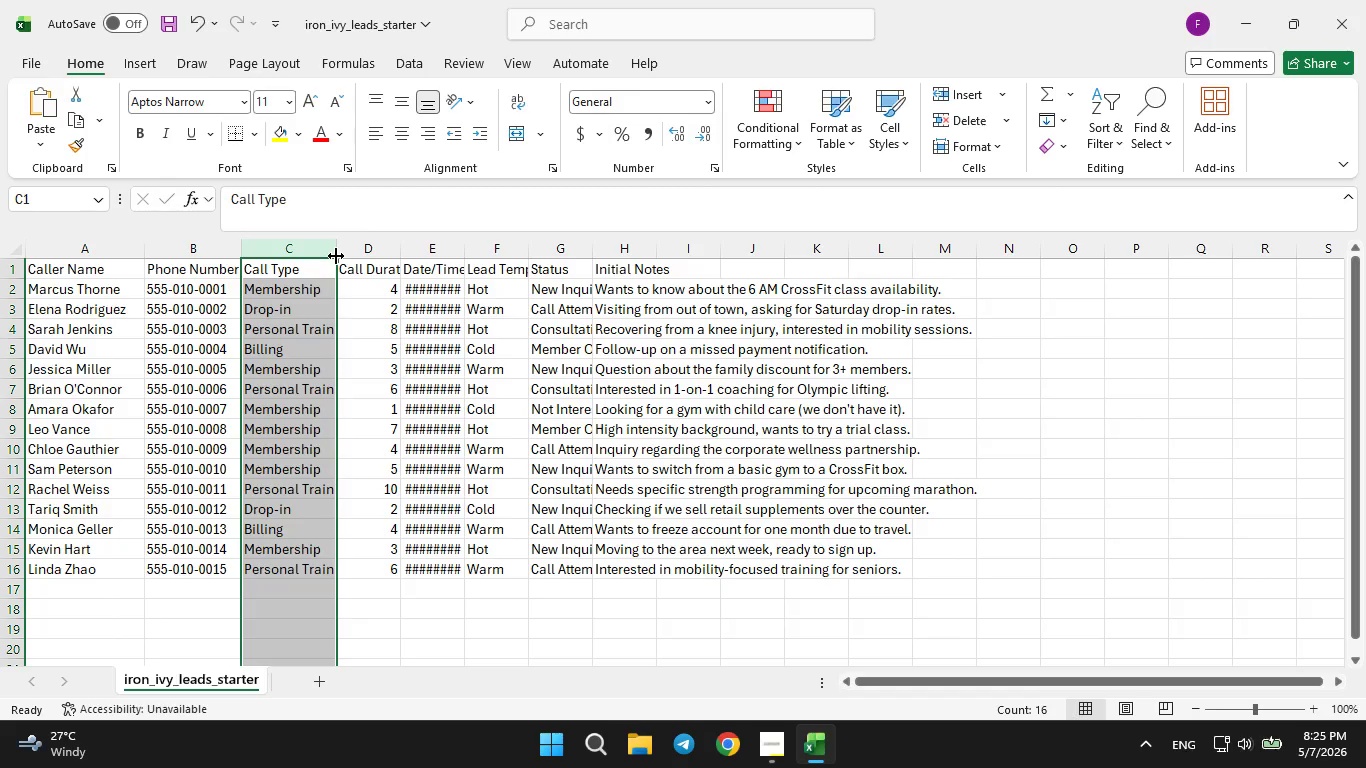 
left_click_drag(start_coordinate=[336, 256], to_coordinate=[350, 256])
 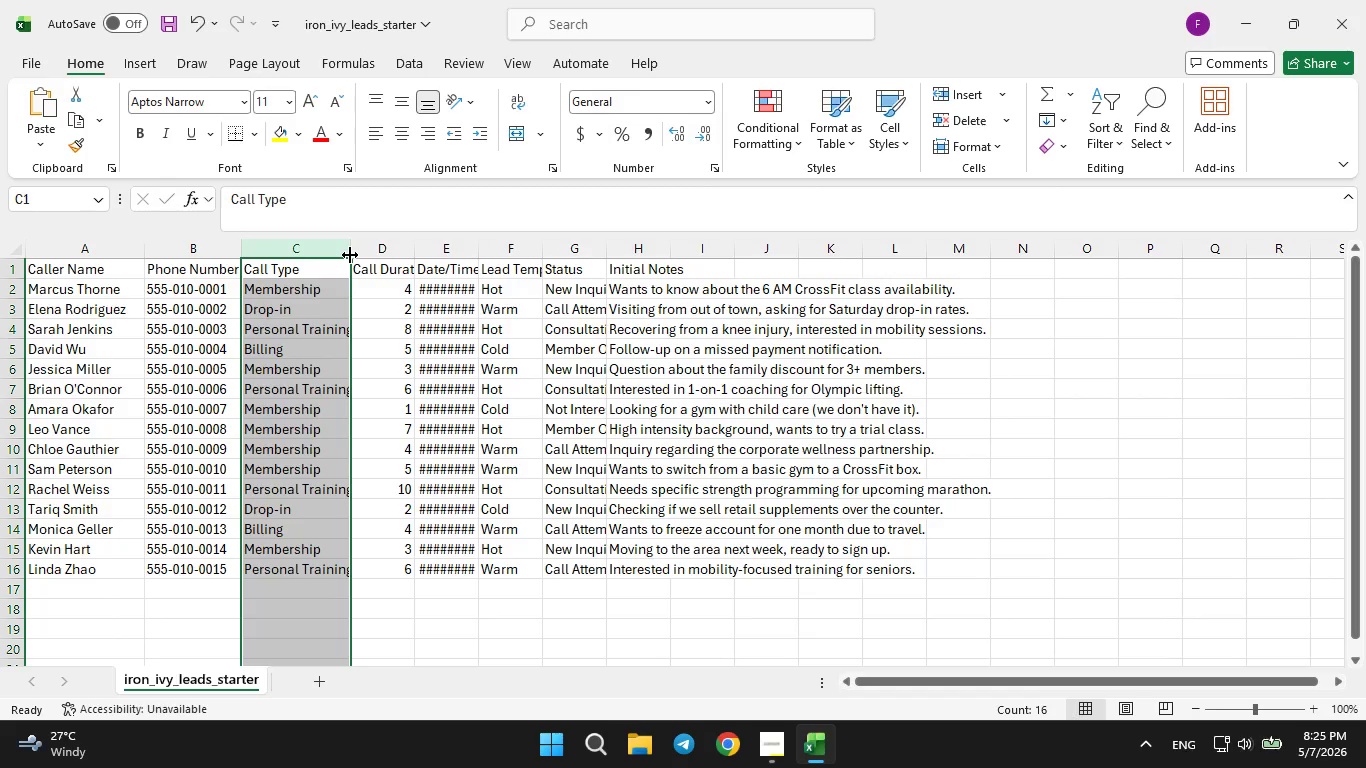 
left_click_drag(start_coordinate=[350, 254], to_coordinate=[366, 254])
 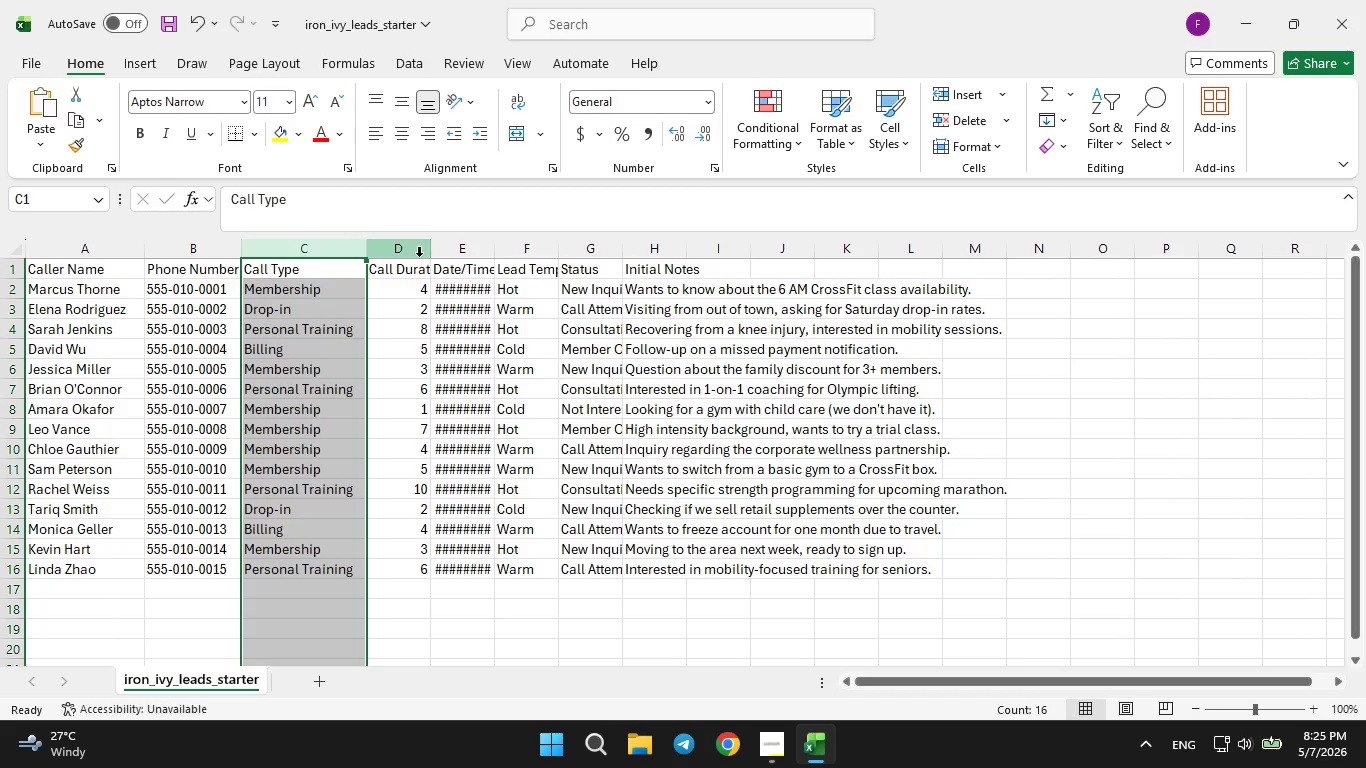 
left_click([419, 255])
 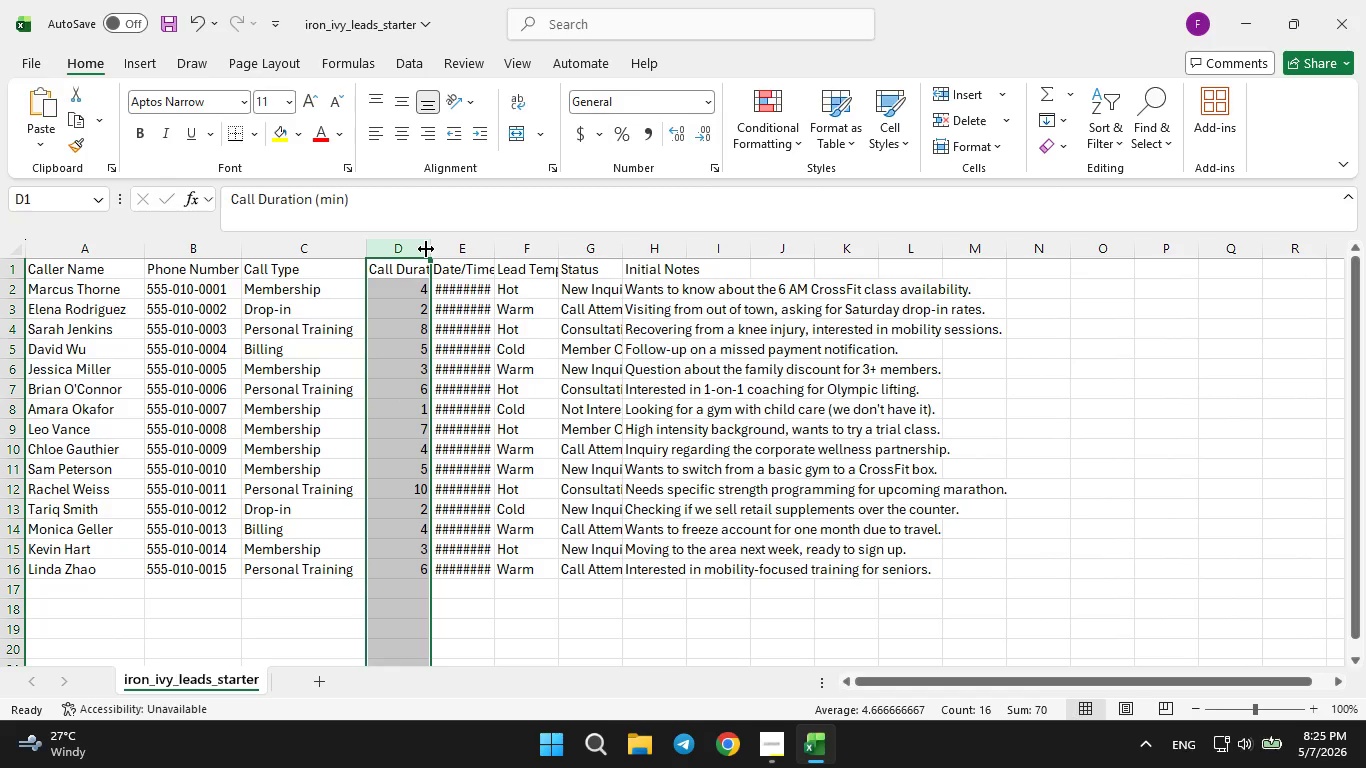 
left_click_drag(start_coordinate=[427, 248], to_coordinate=[462, 248])
 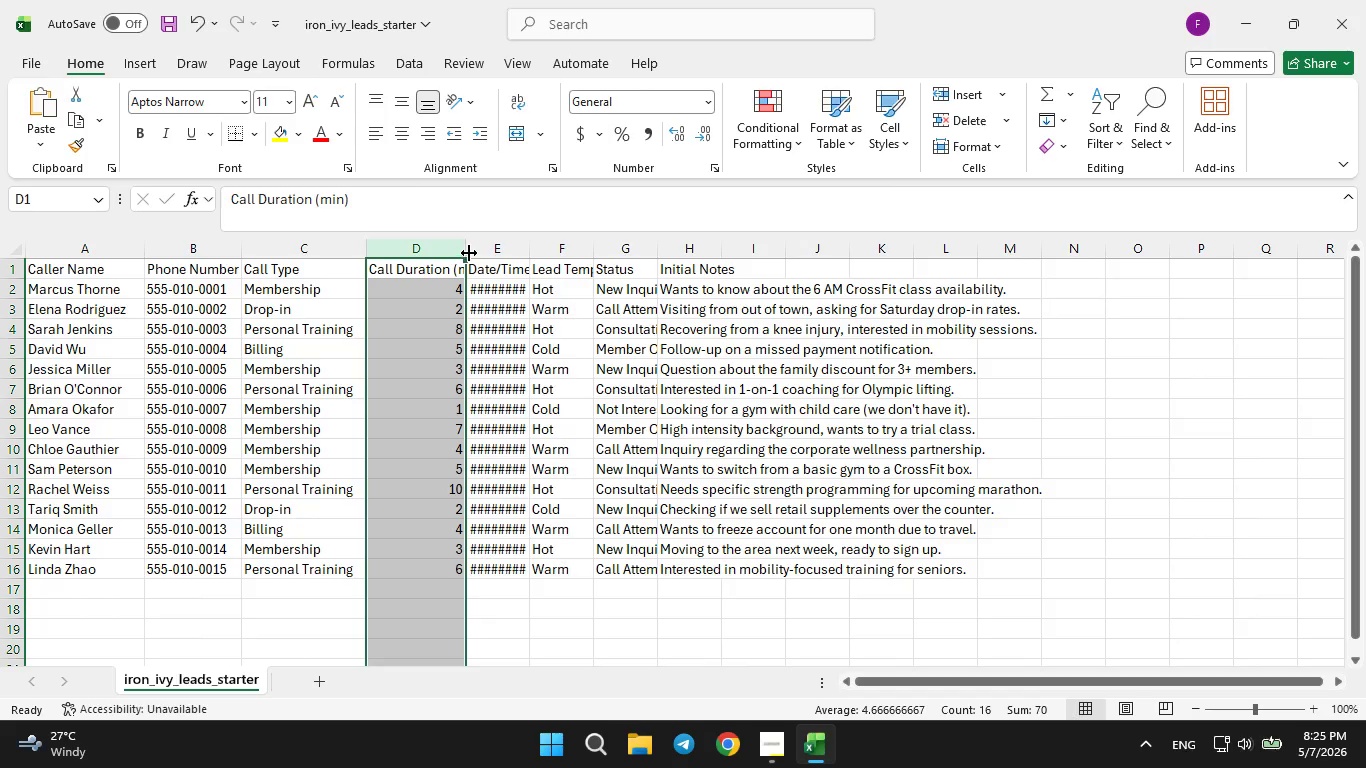 
left_click_drag(start_coordinate=[467, 249], to_coordinate=[488, 240])
 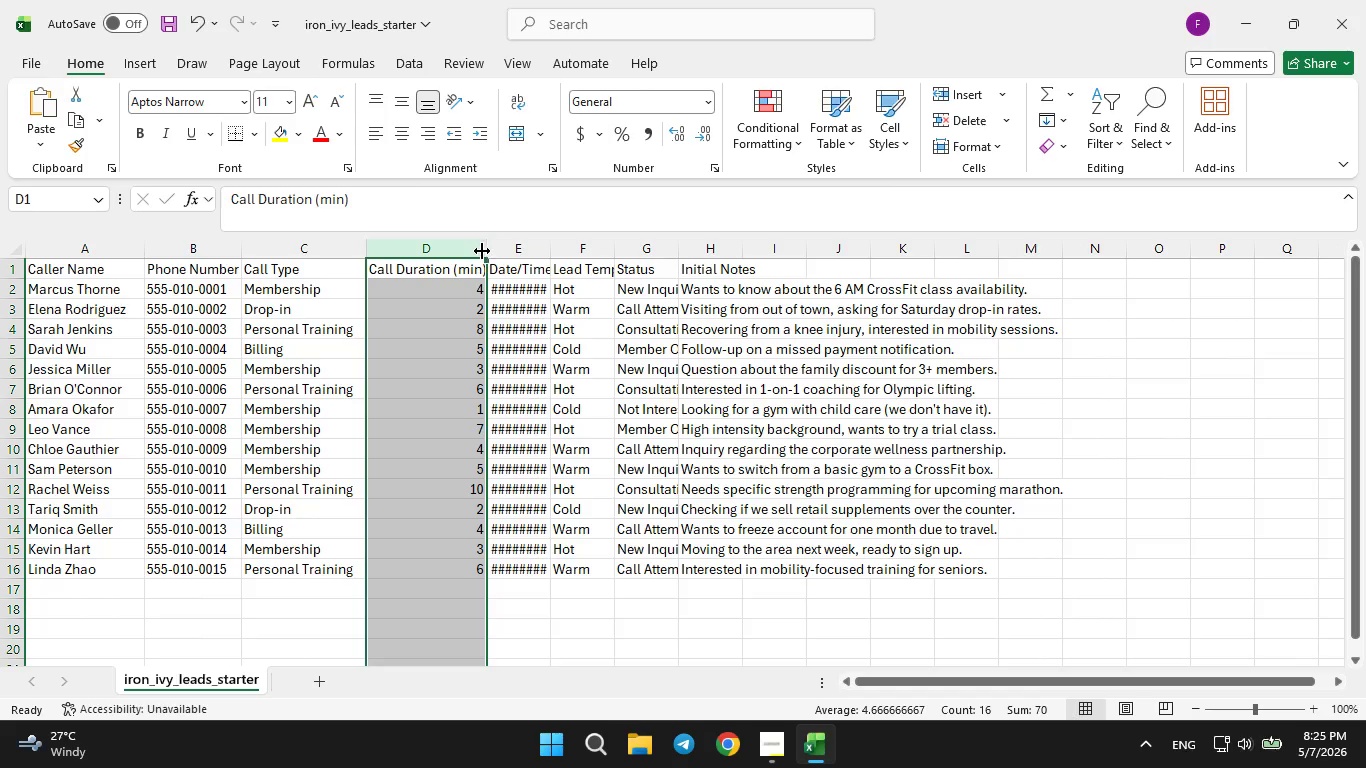 
left_click_drag(start_coordinate=[482, 251], to_coordinate=[490, 248])
 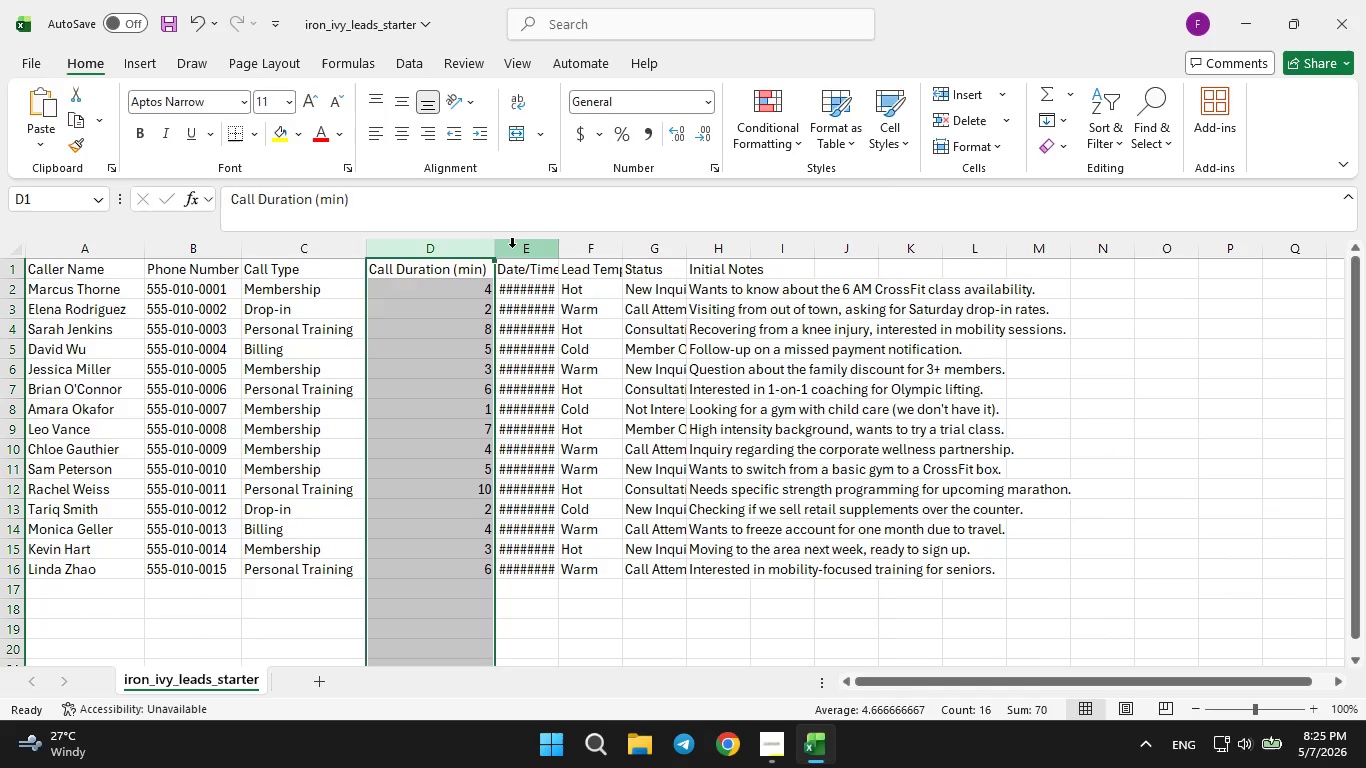 
left_click([512, 247])
 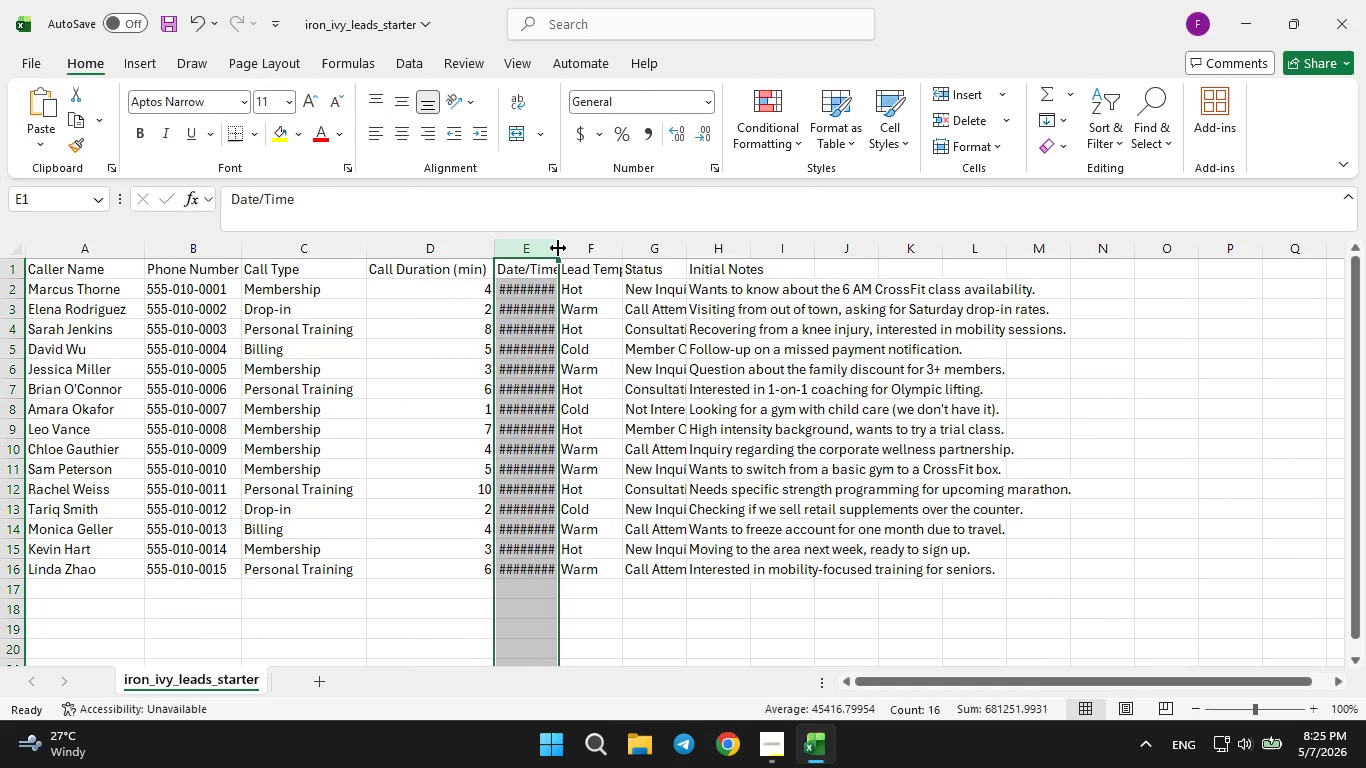 
double_click([558, 248])
 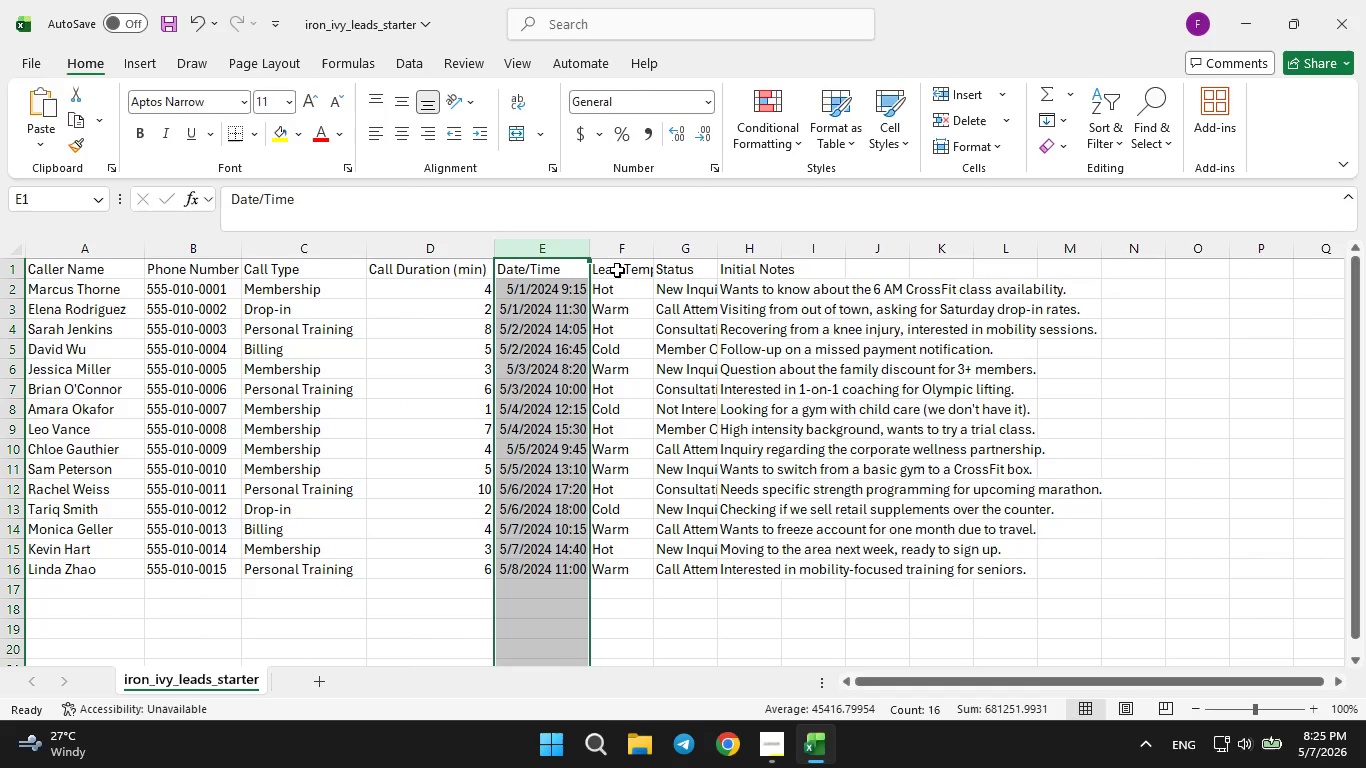 
left_click([618, 254])
 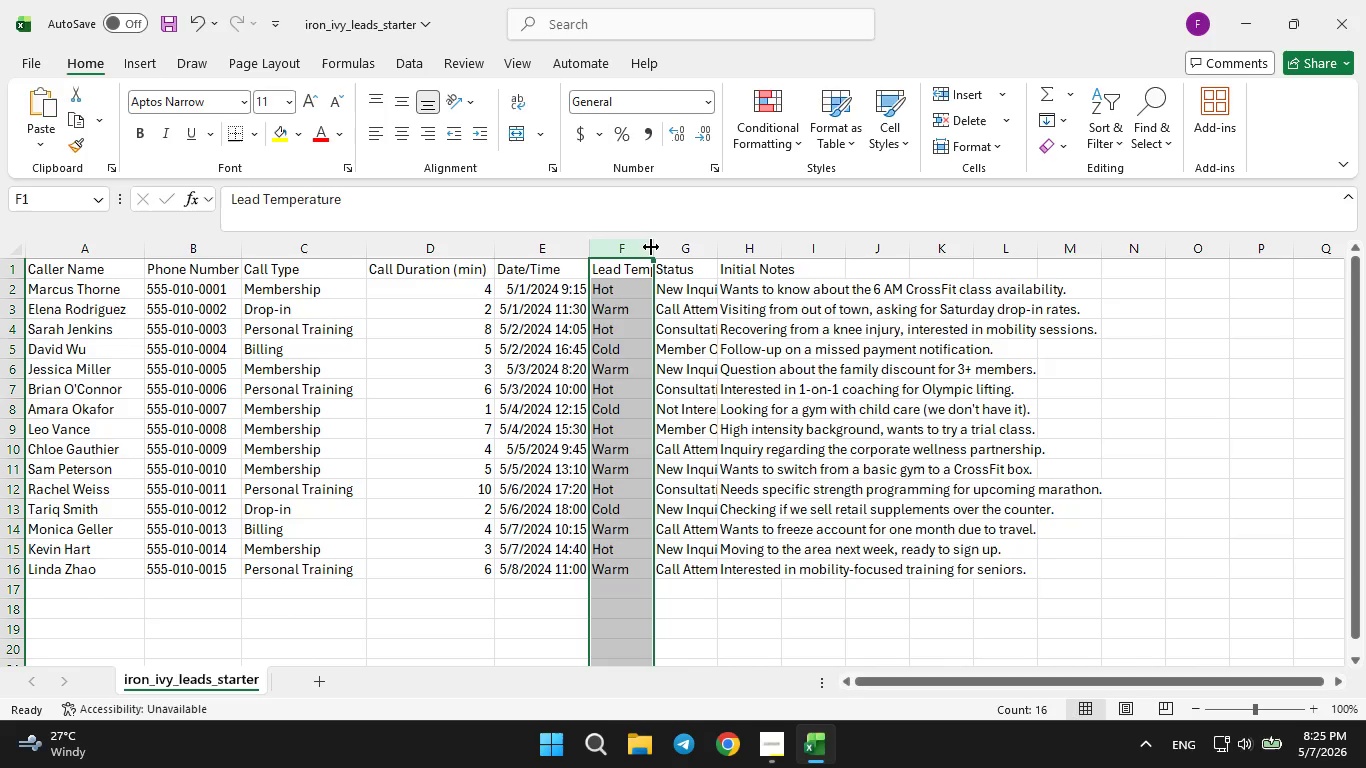 
left_click_drag(start_coordinate=[651, 250], to_coordinate=[676, 245])
 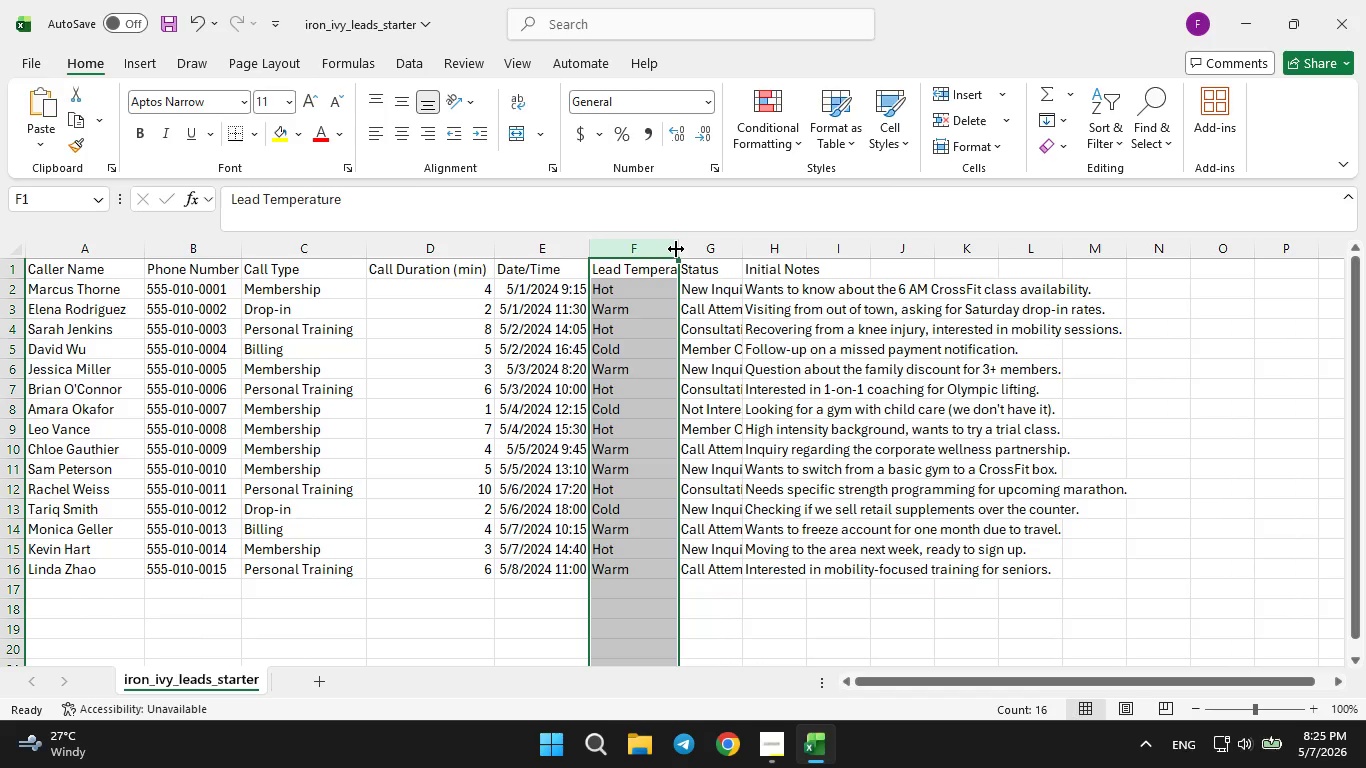 
left_click_drag(start_coordinate=[676, 249], to_coordinate=[700, 249])
 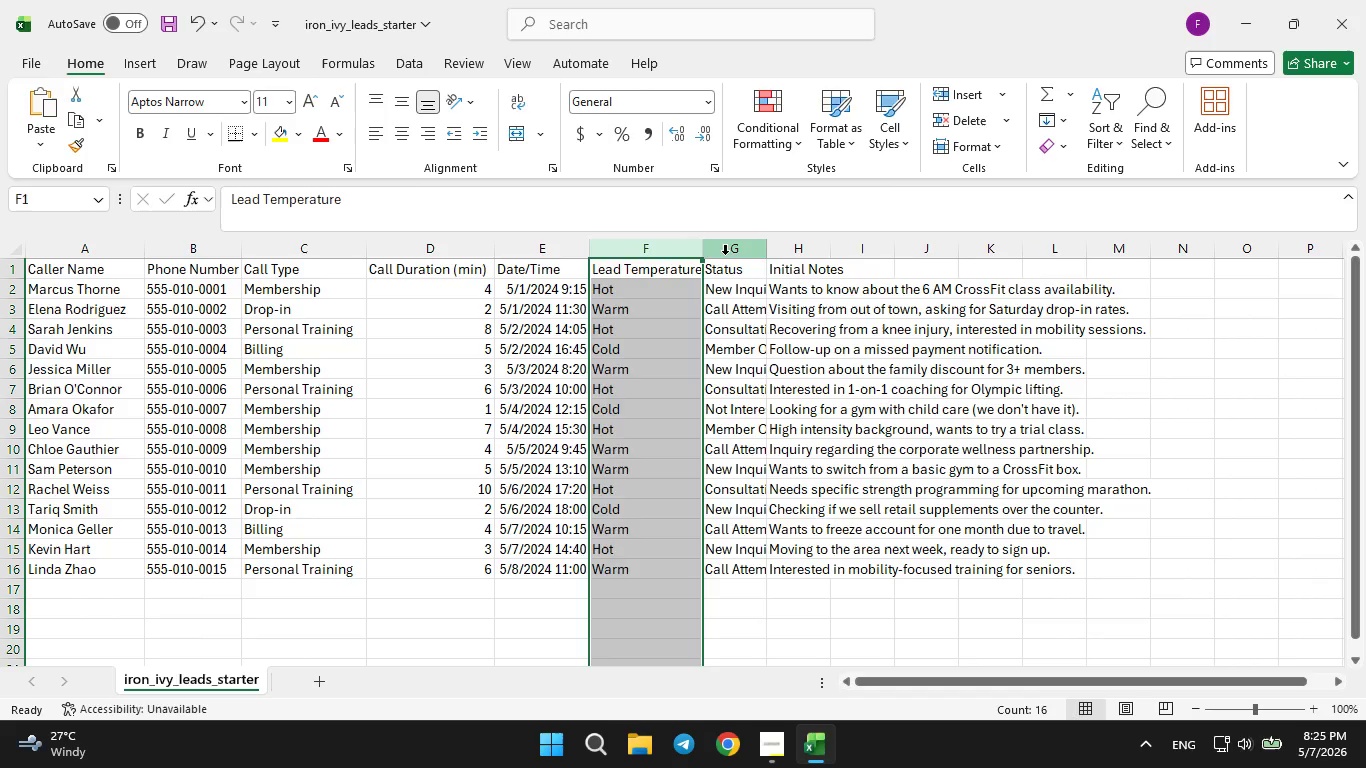 
left_click([726, 254])
 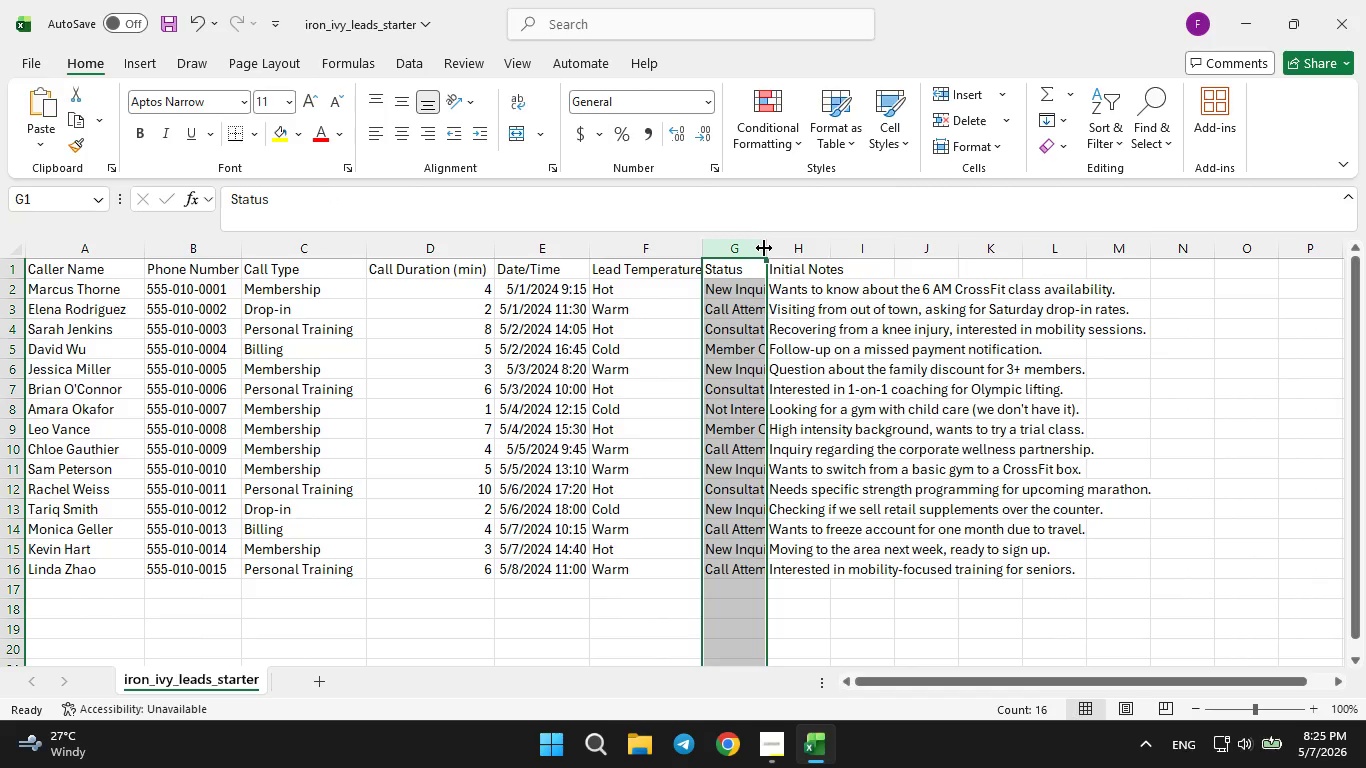 
double_click([764, 248])
 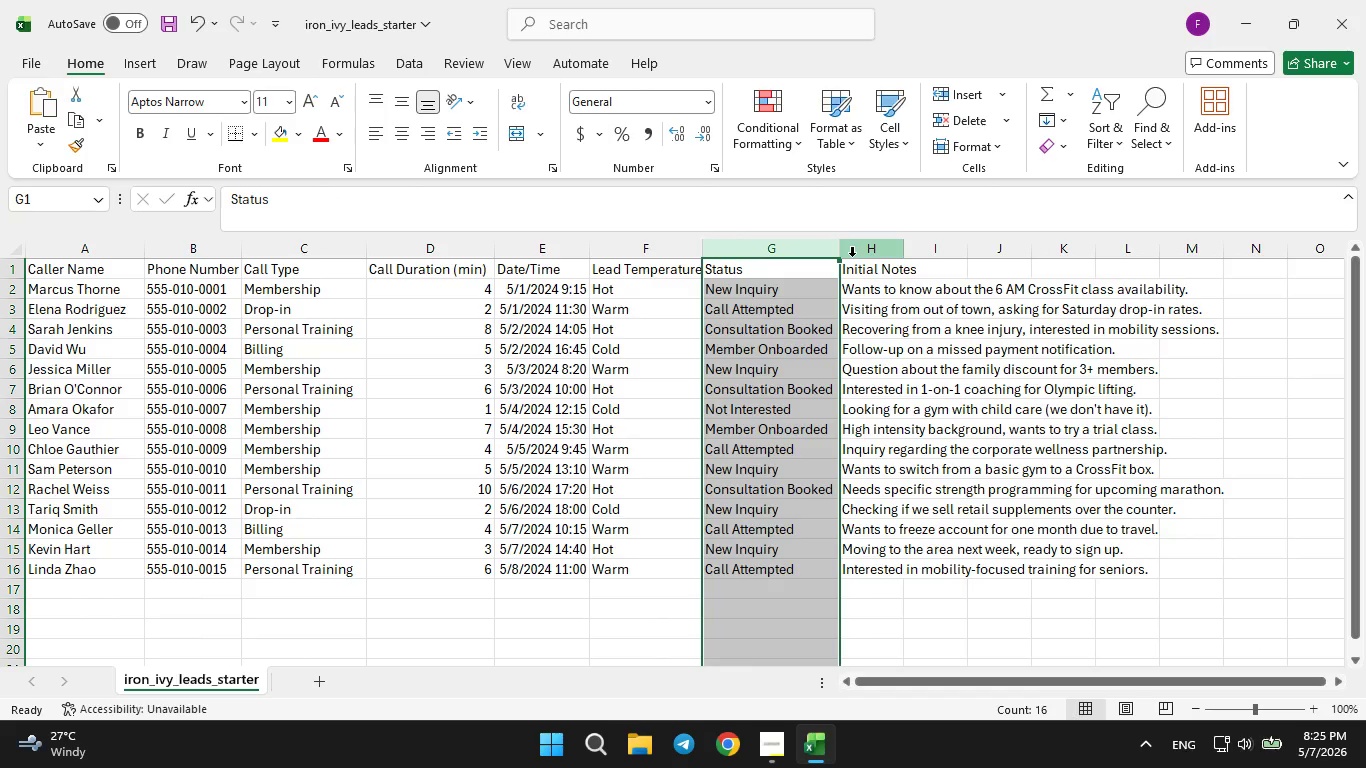 
left_click([853, 253])
 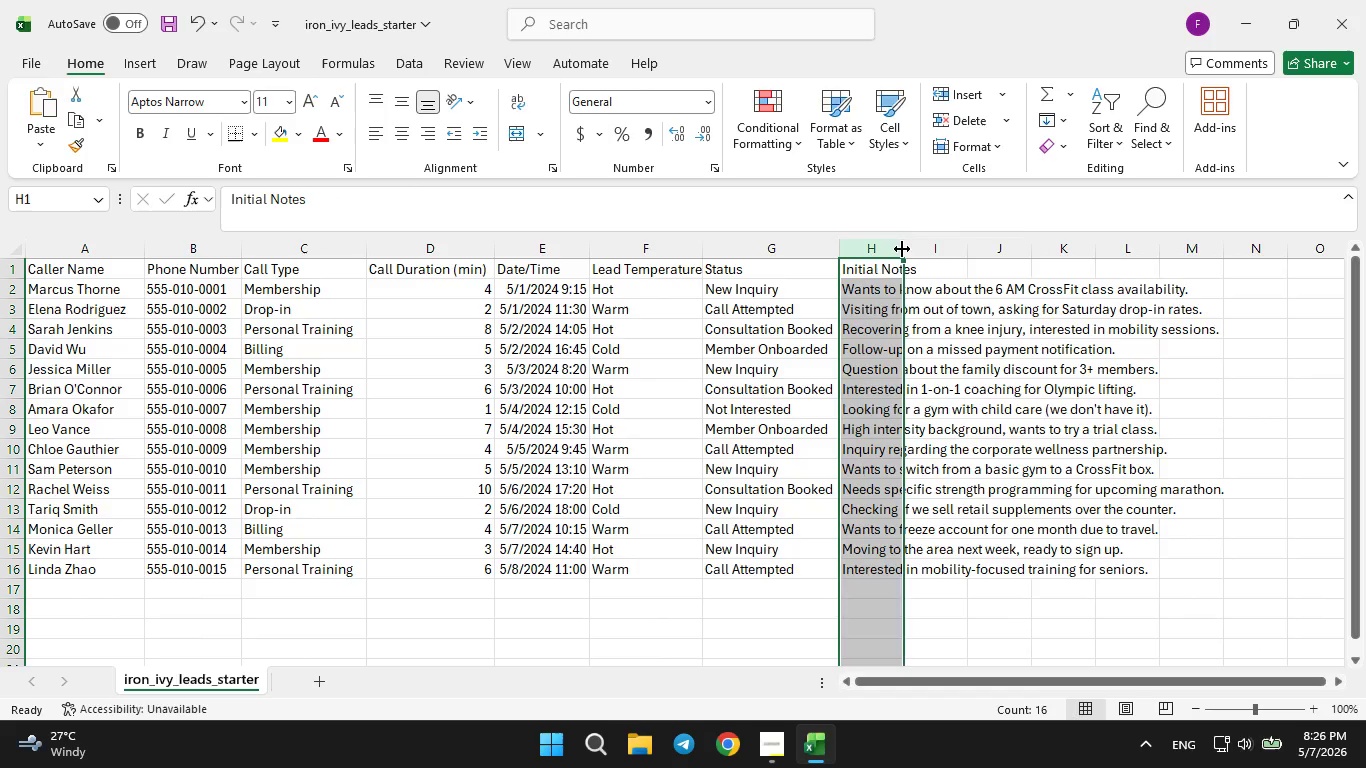 
double_click([902, 249])
 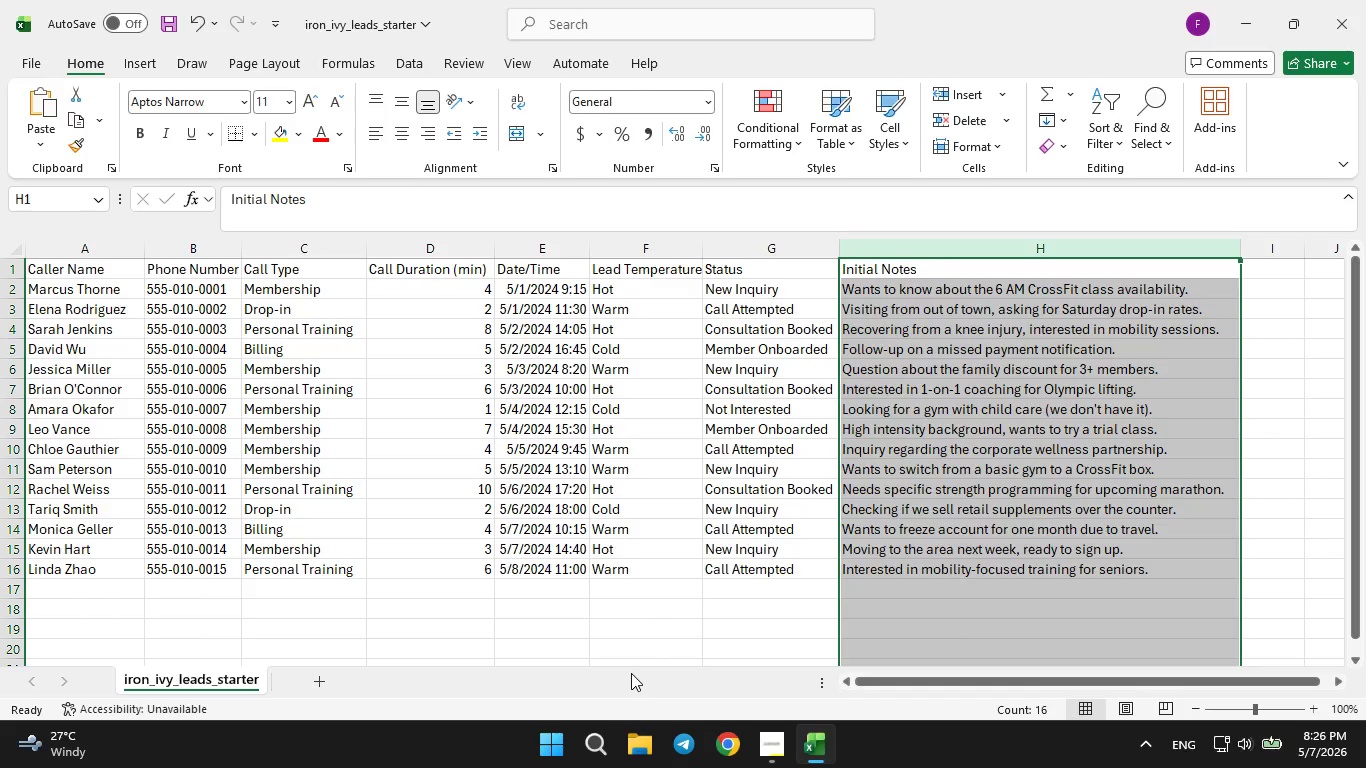 
left_click([628, 667])
 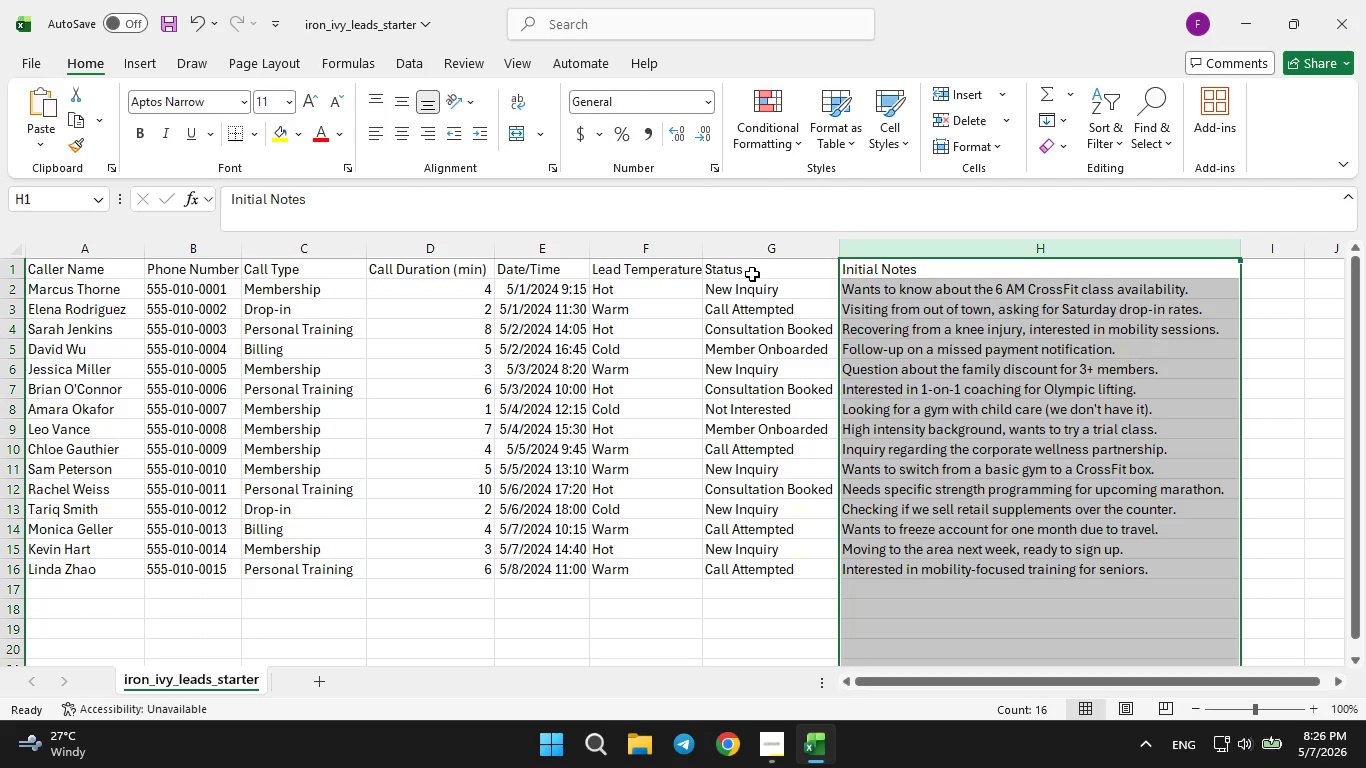 
left_click([752, 274])
 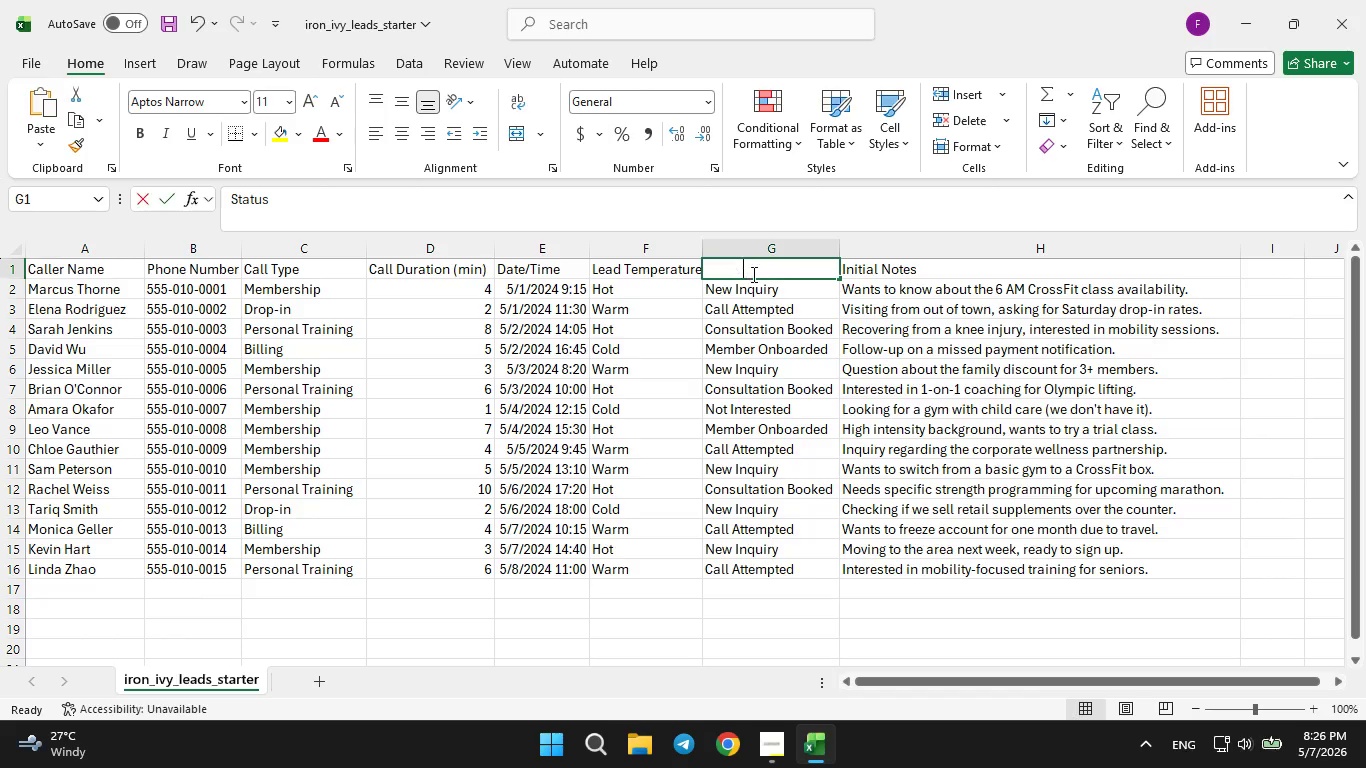 
double_click([752, 274])
 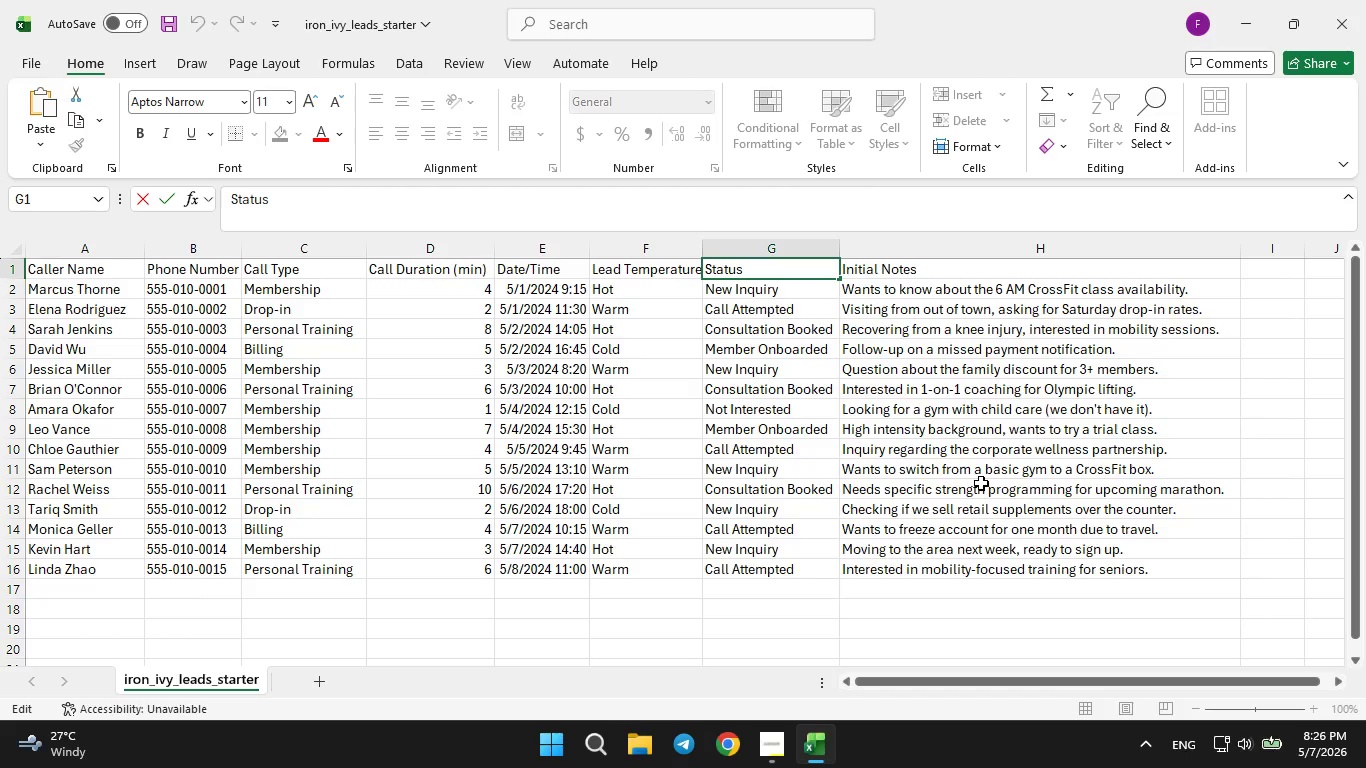 
key(ArrowLeft)
 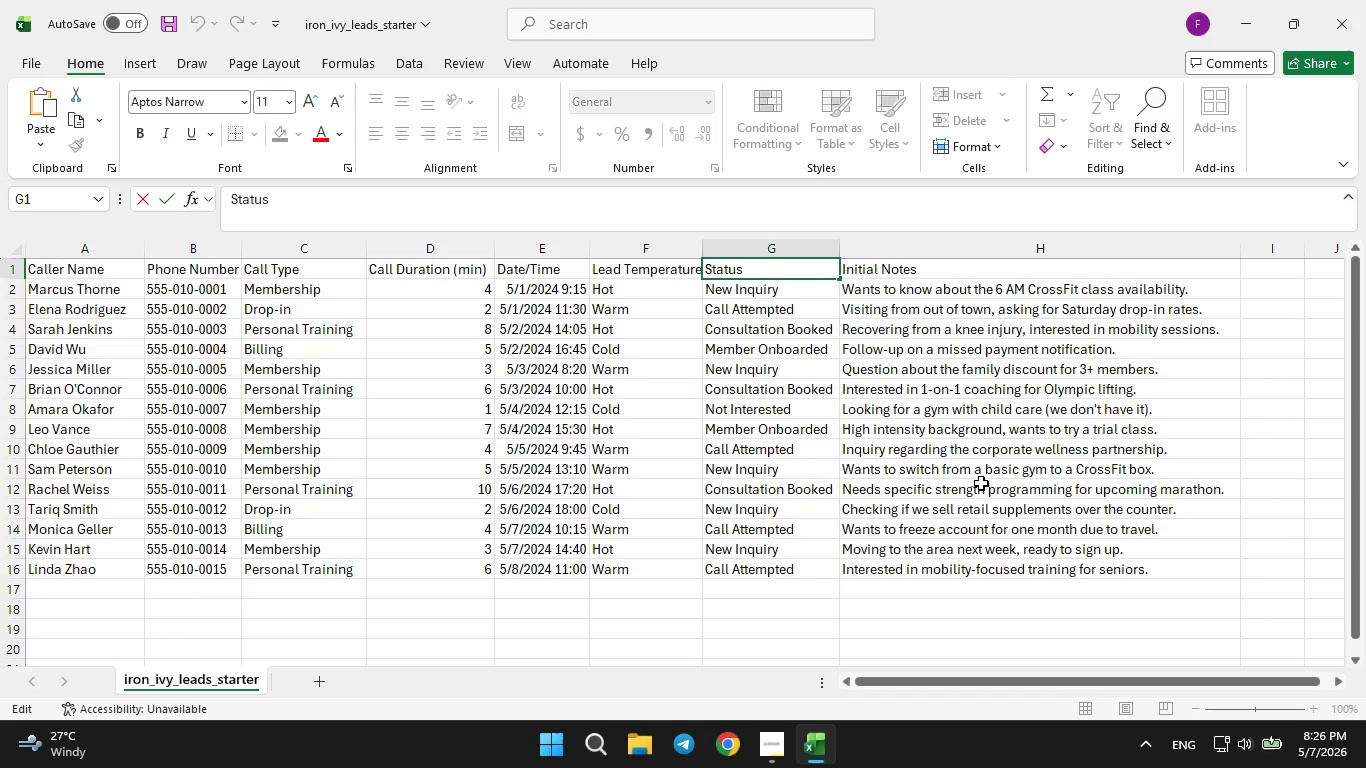 
key(ArrowLeft)
 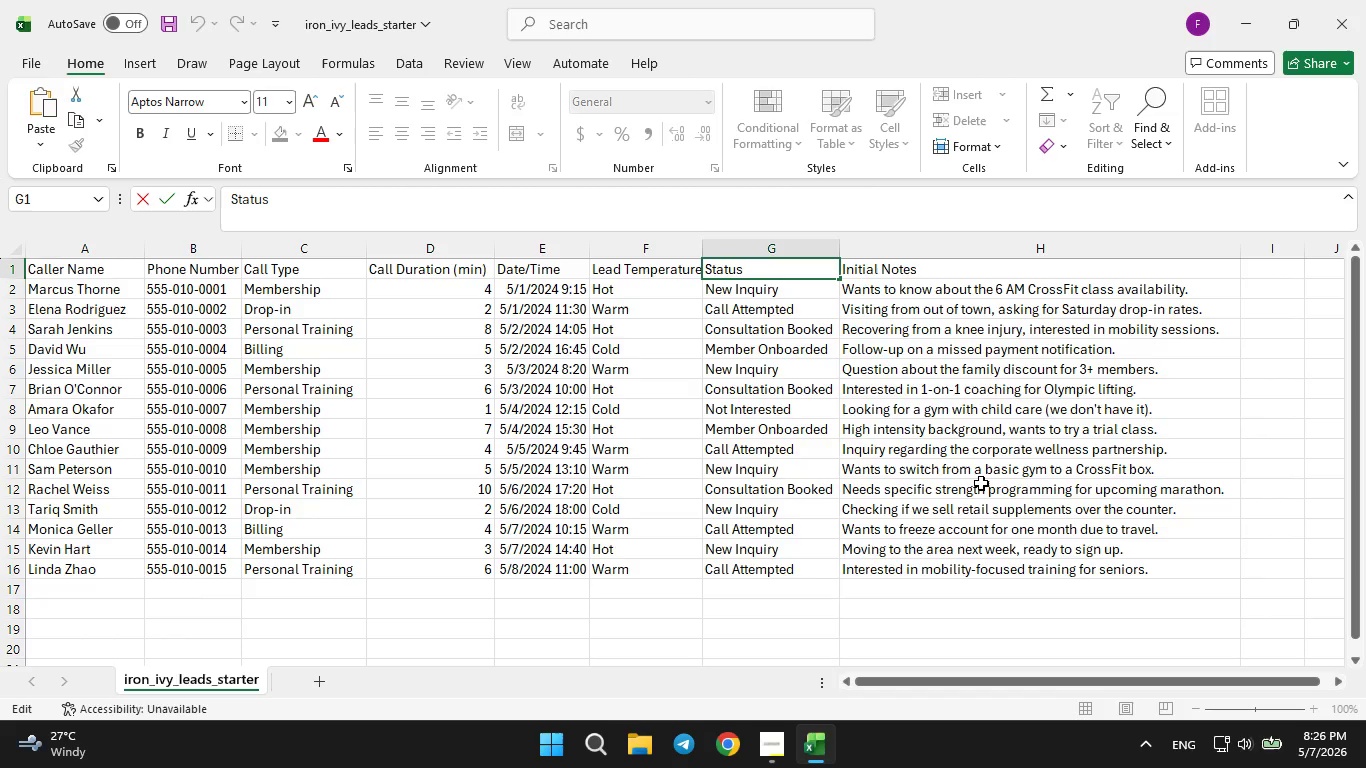 
key(ArrowLeft)
 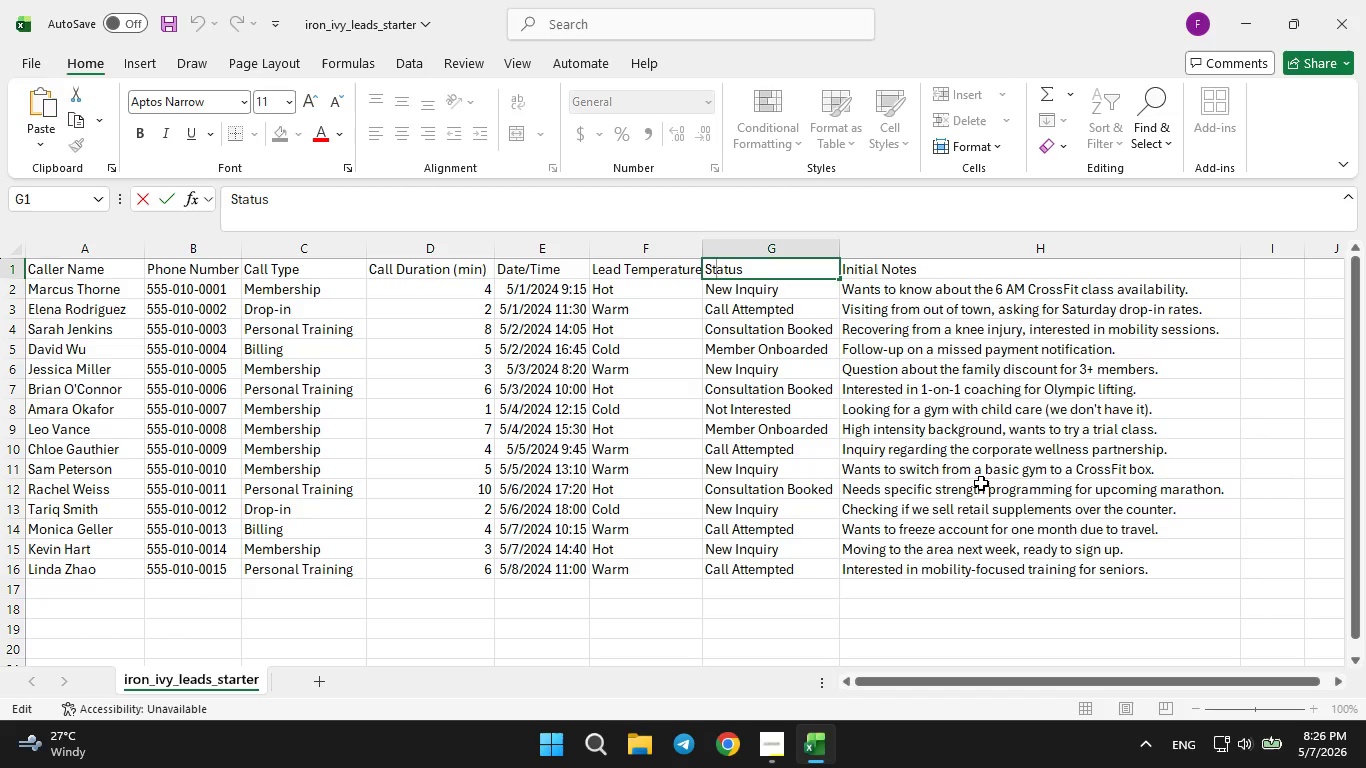 
key(ArrowLeft)
 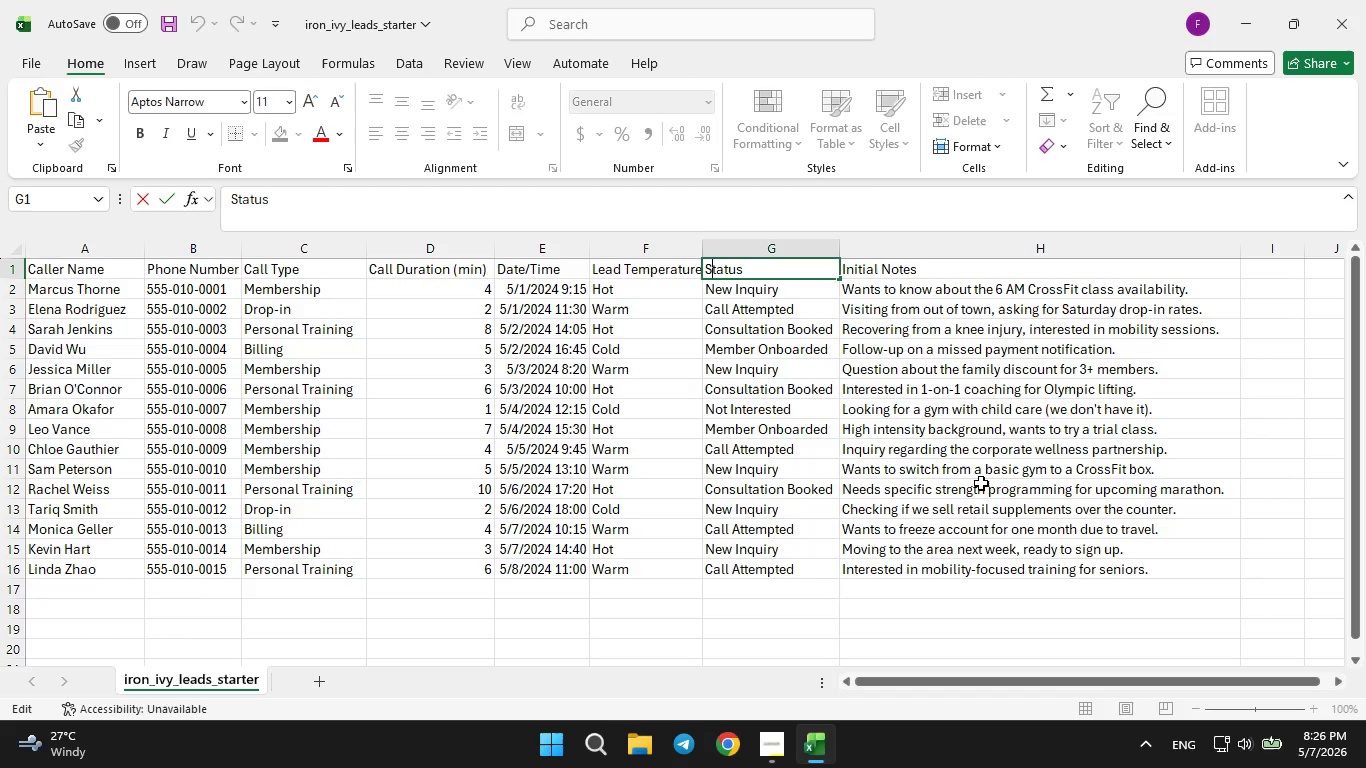 
key(ArrowLeft)
 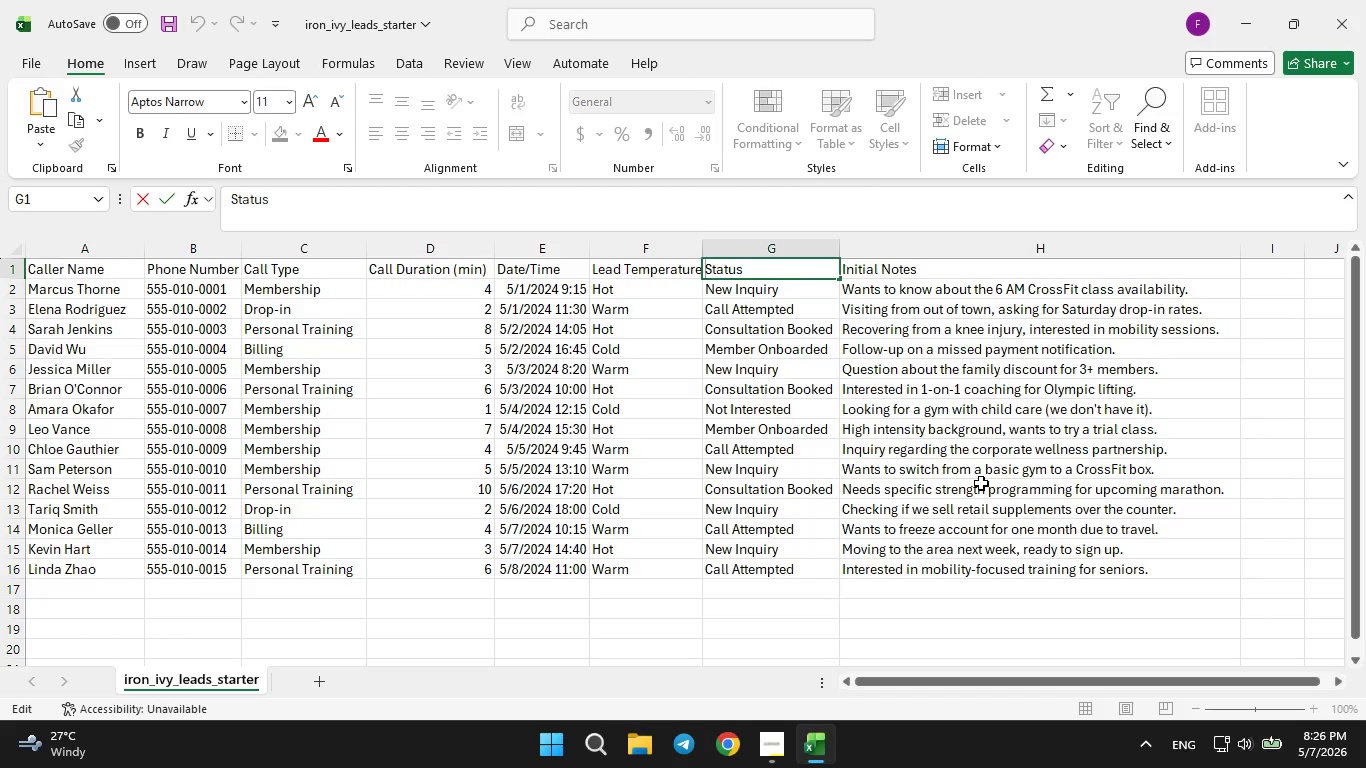 
key(ArrowLeft)
 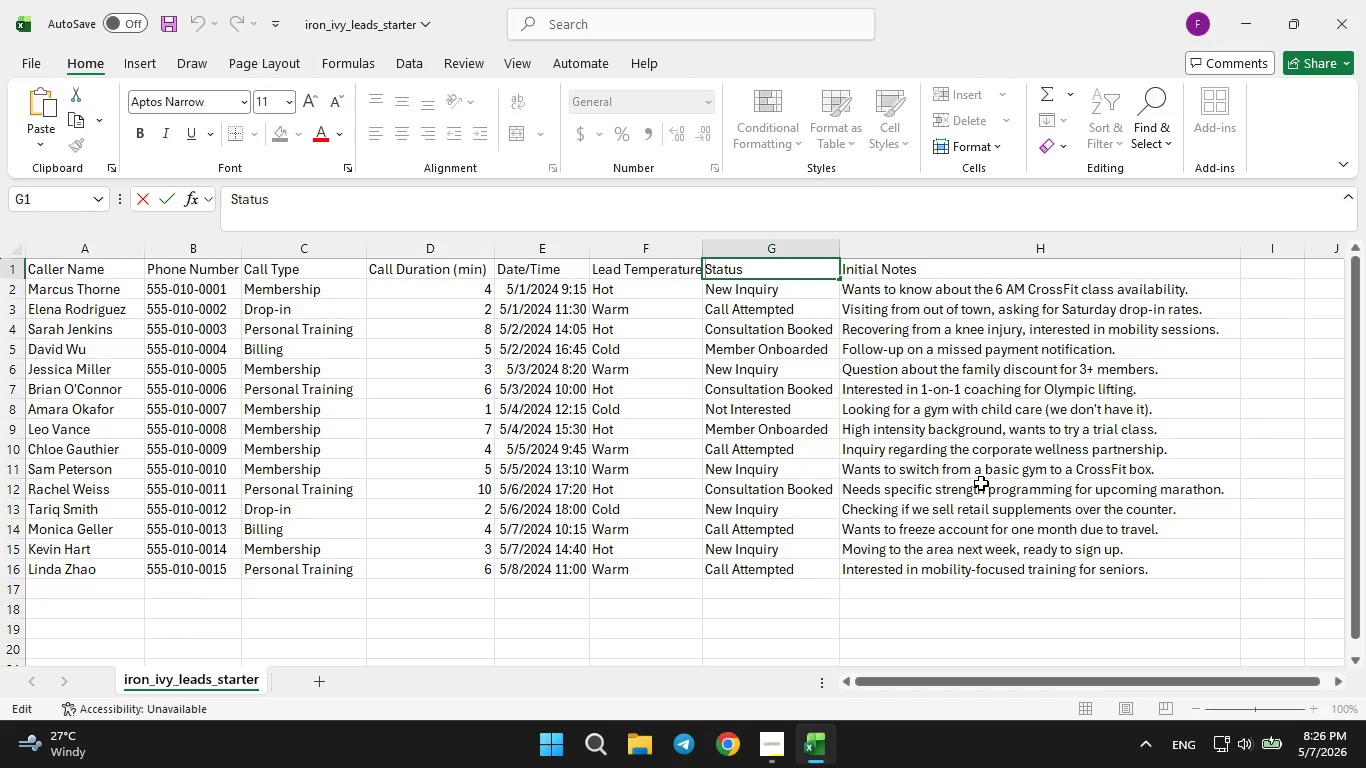 
wait(8.05)
 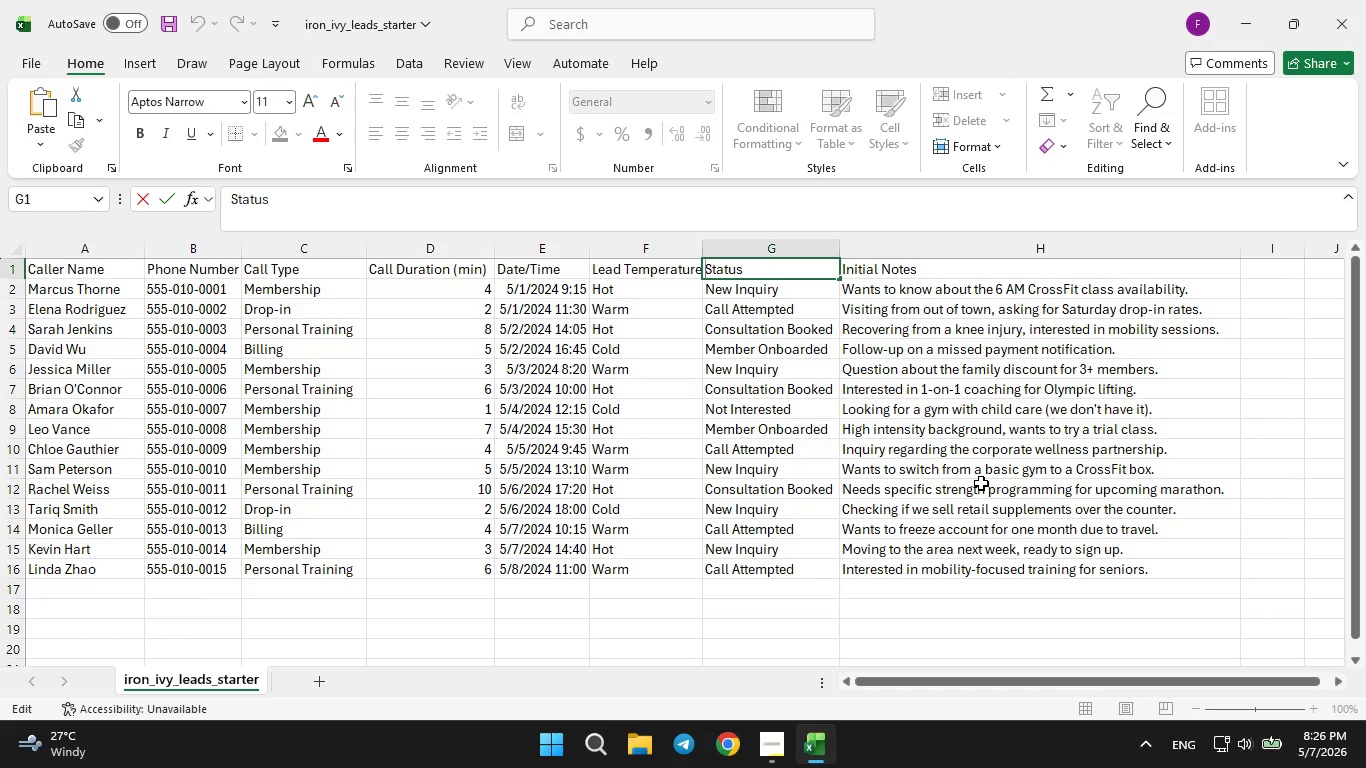 
type(Caa)
key(Backspace)
type(ll )
 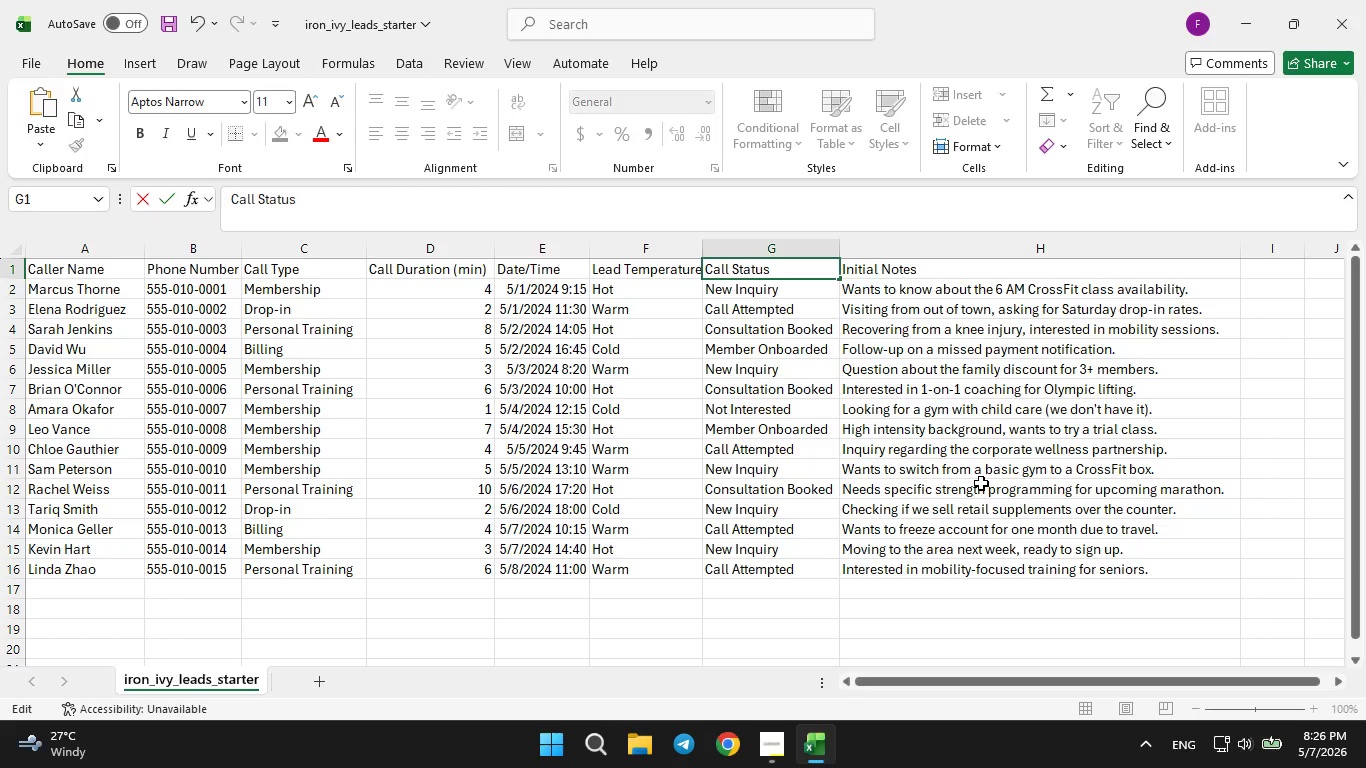 
key(Control+S)
 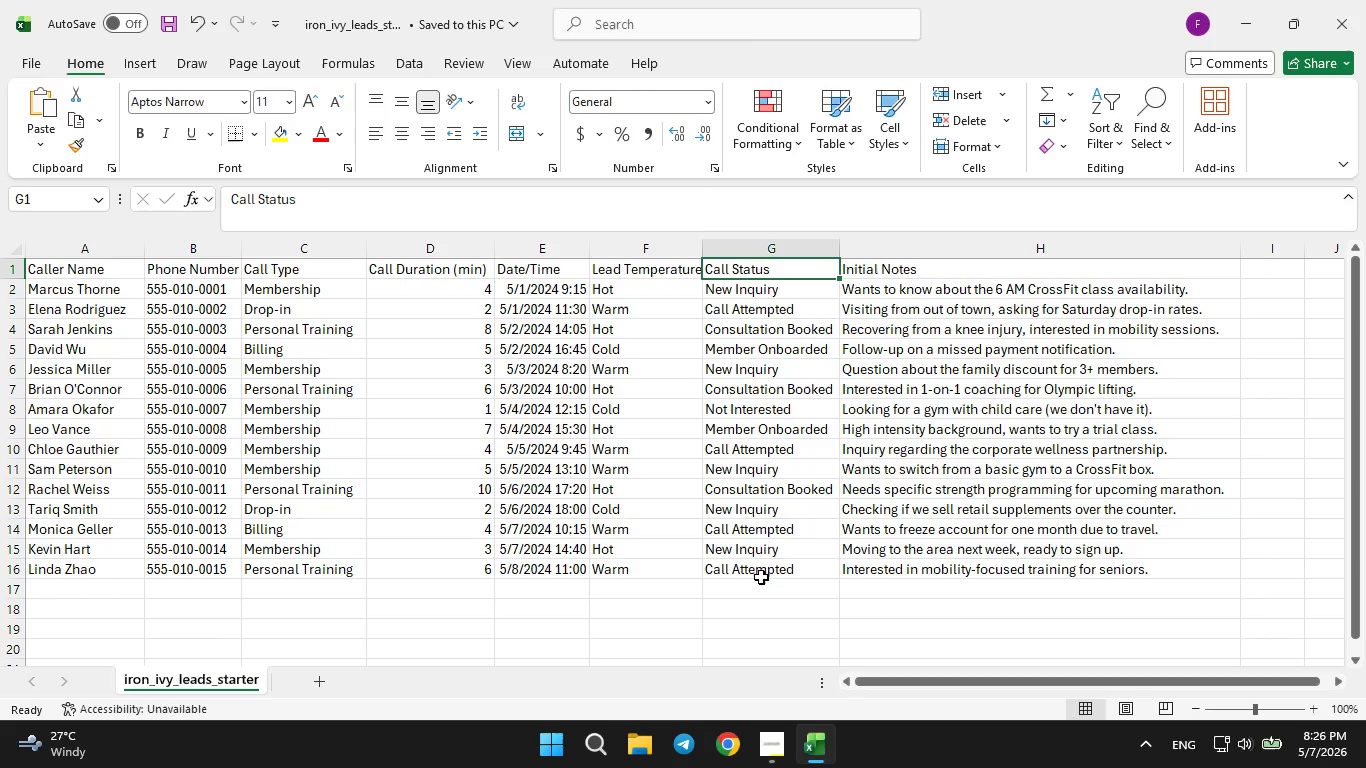 
wait(5.26)
 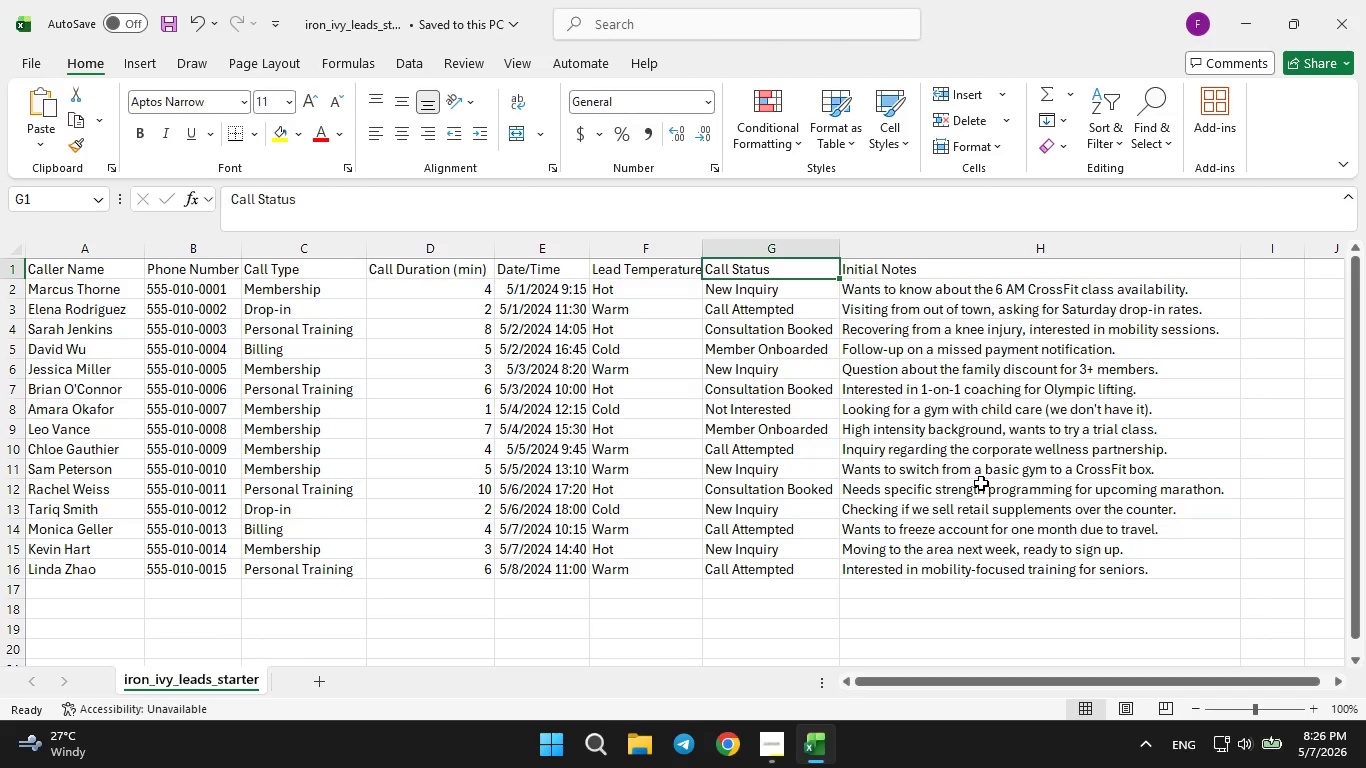 
left_click([694, 657])
 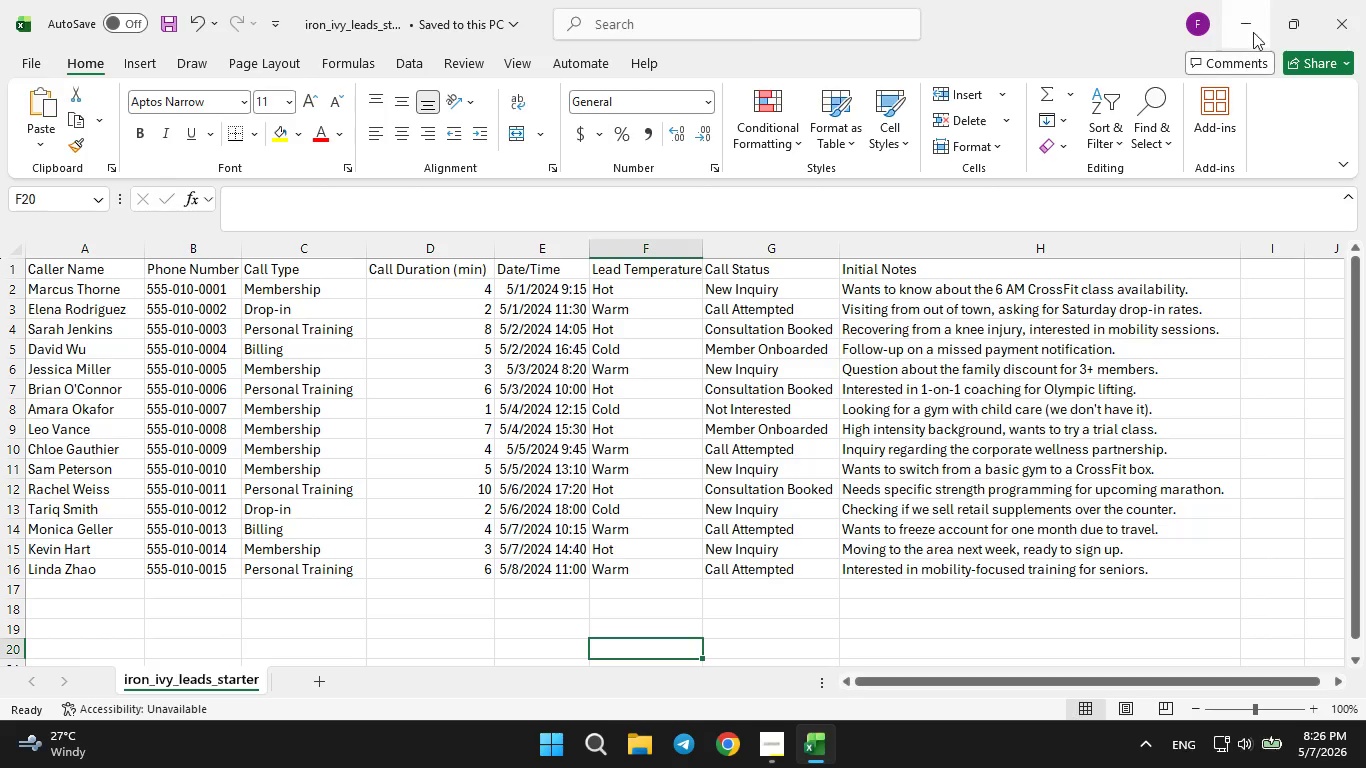 
left_click([1245, 0])
 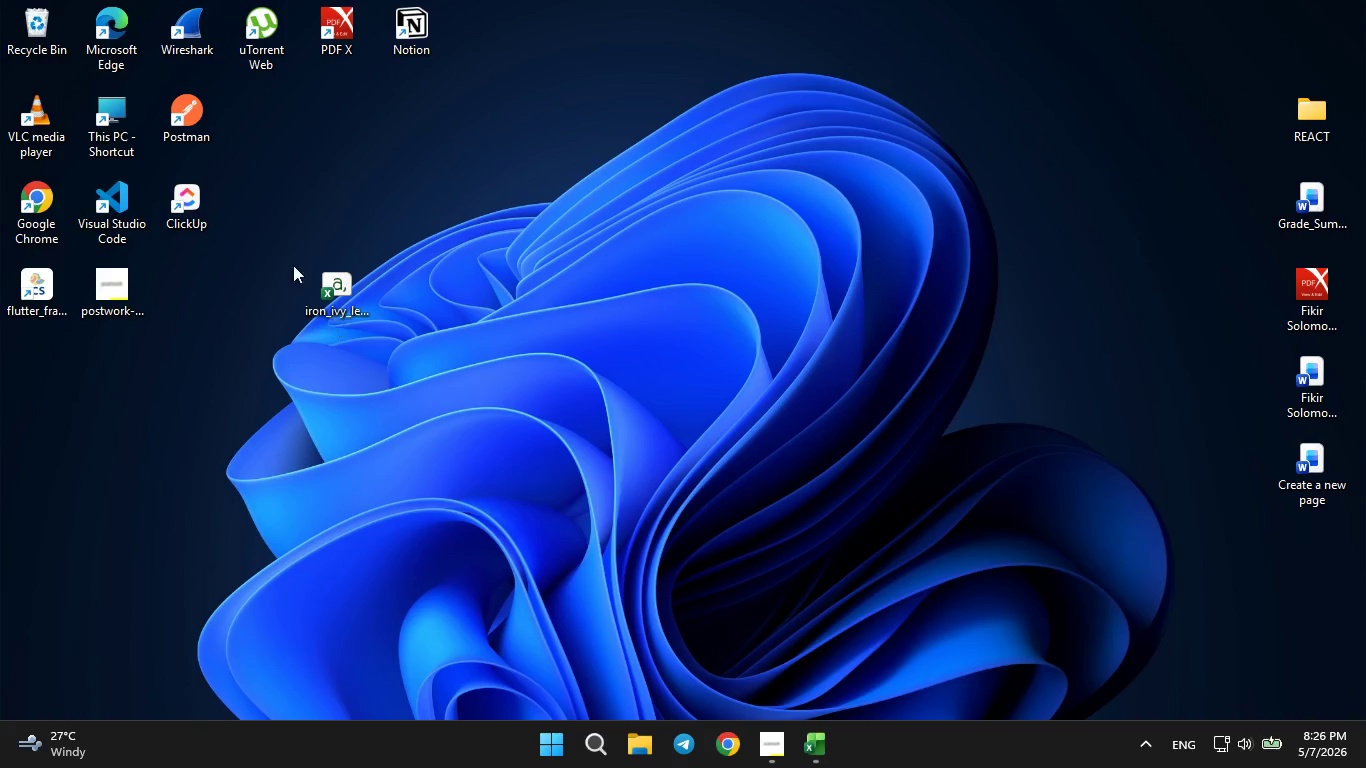 
double_click([203, 206])
 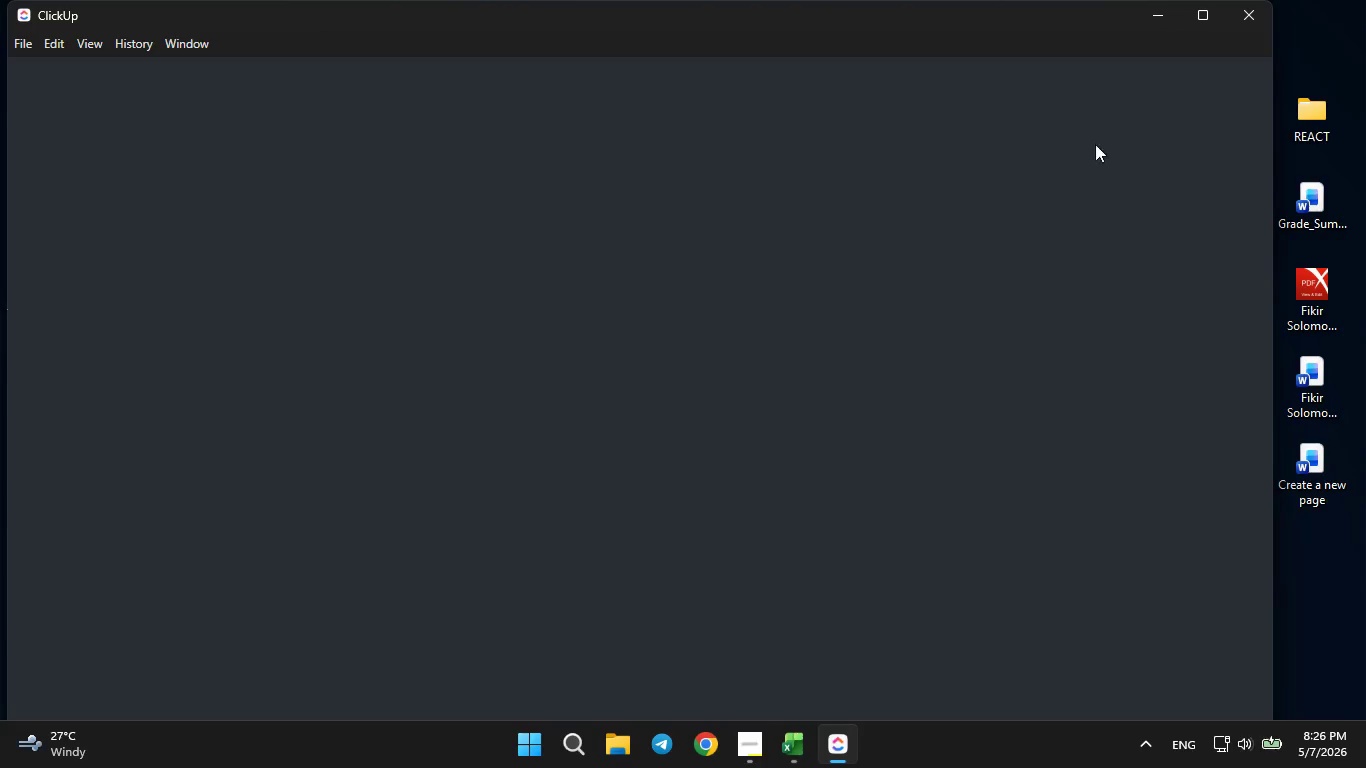 
left_click([1194, 10])
 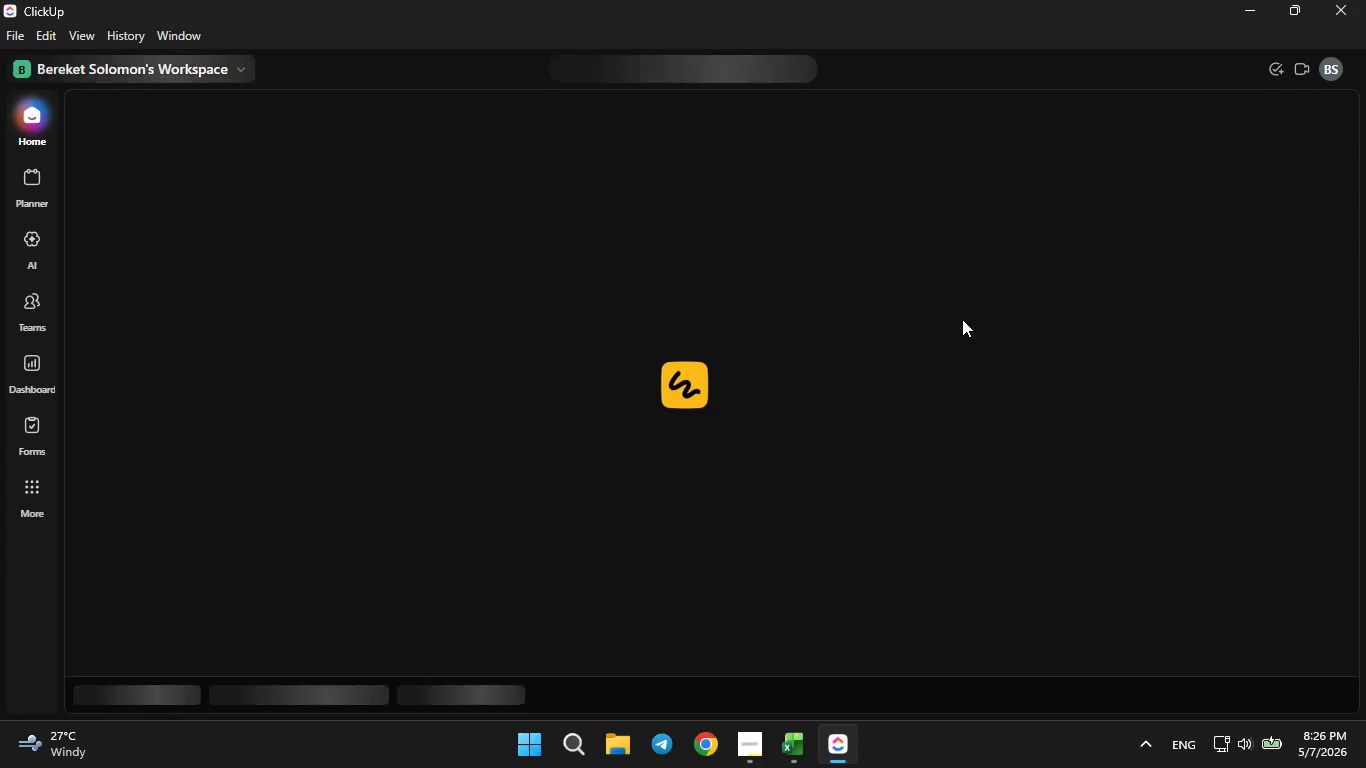 
wait(5.08)
 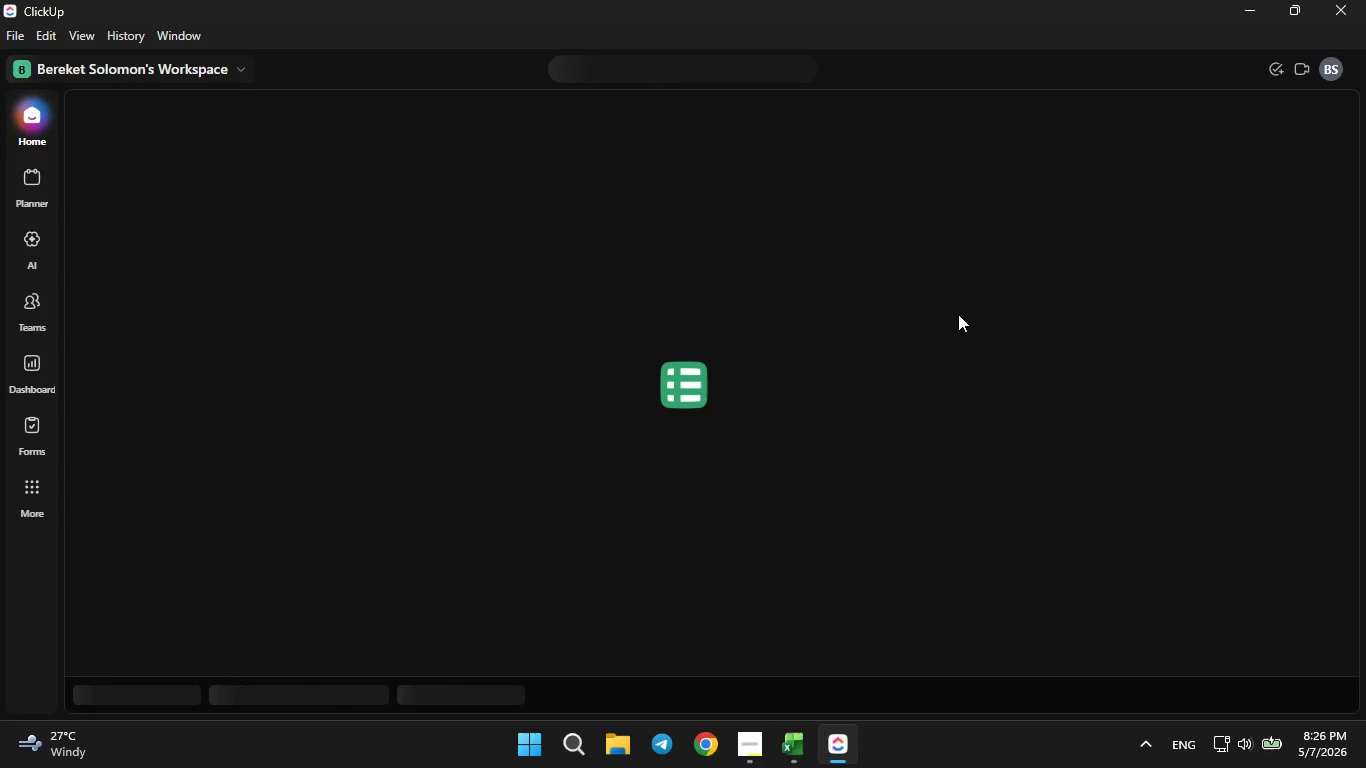 
left_click([743, 760])